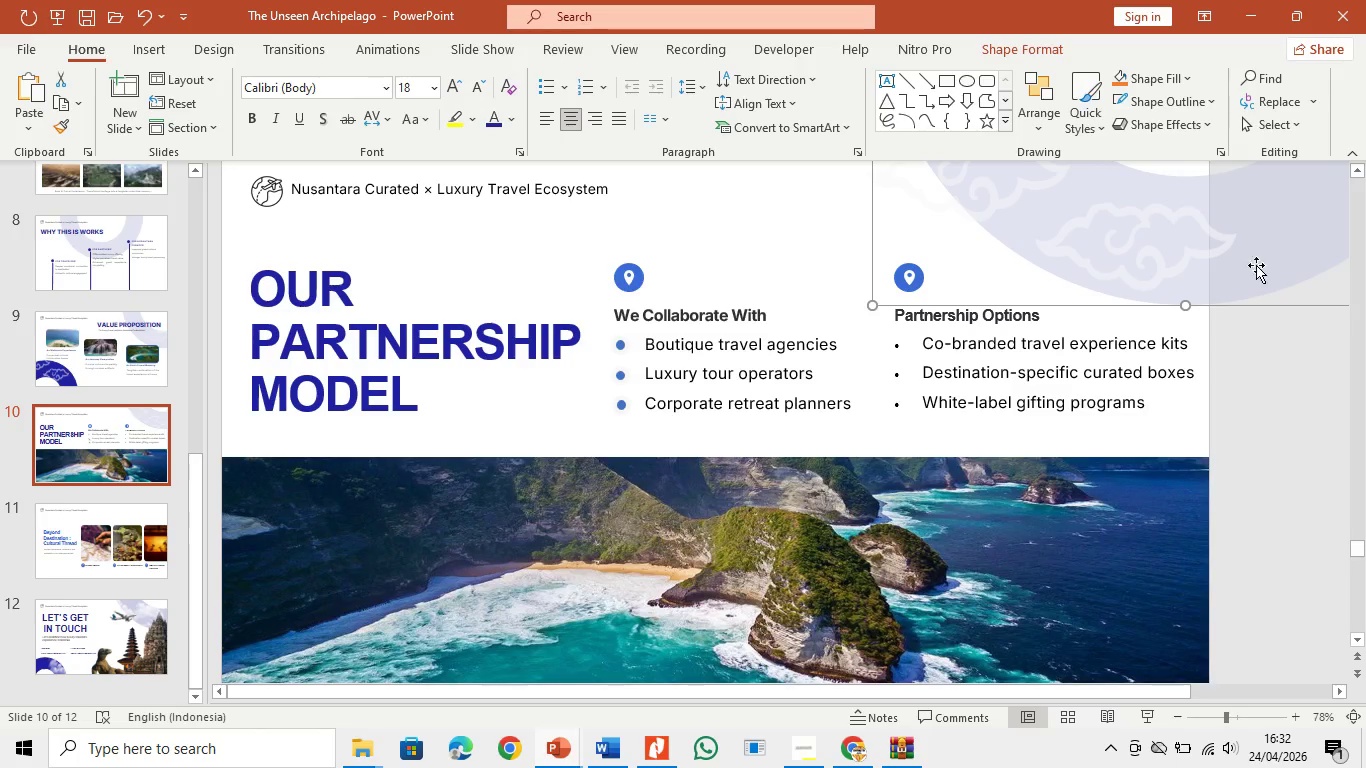 
hold_key(key=ControlLeft, duration=0.58)
left_click([1192, 259])
 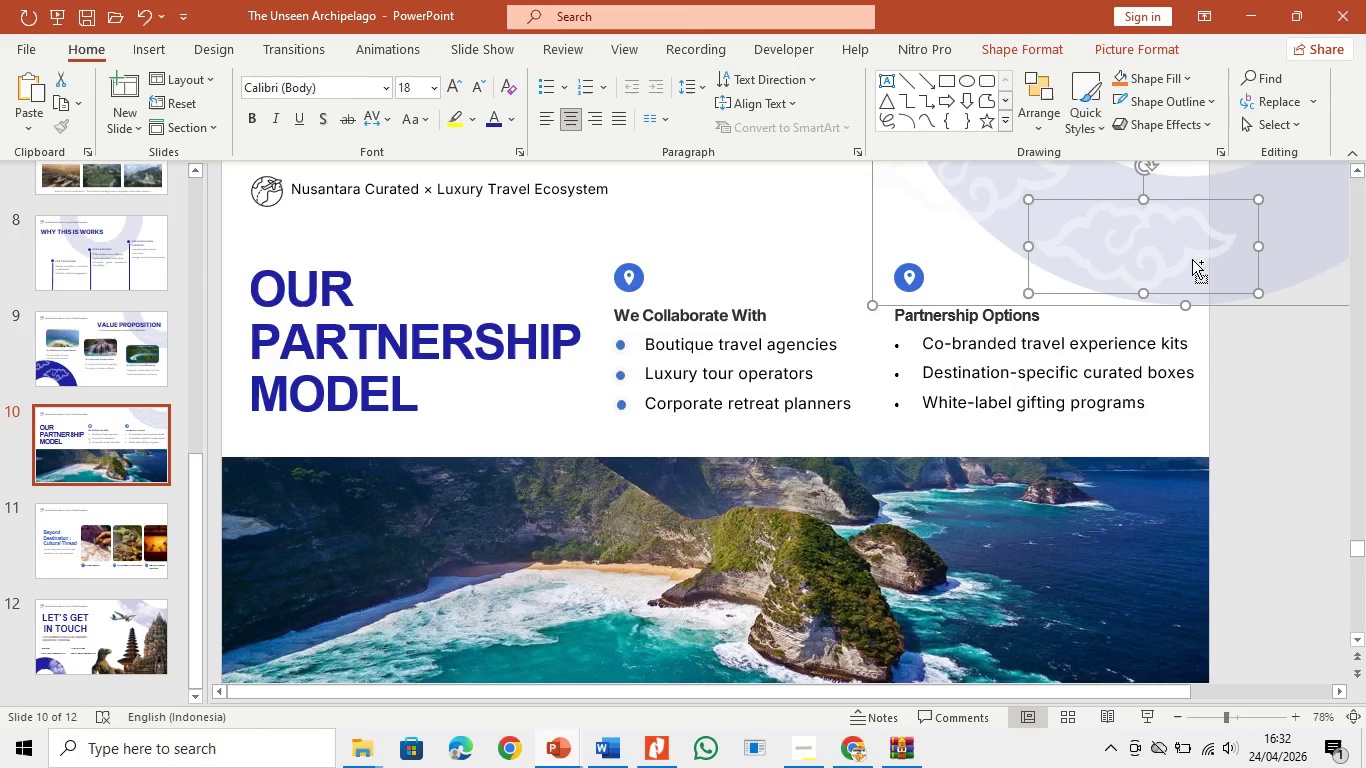 
key(Control+C)
 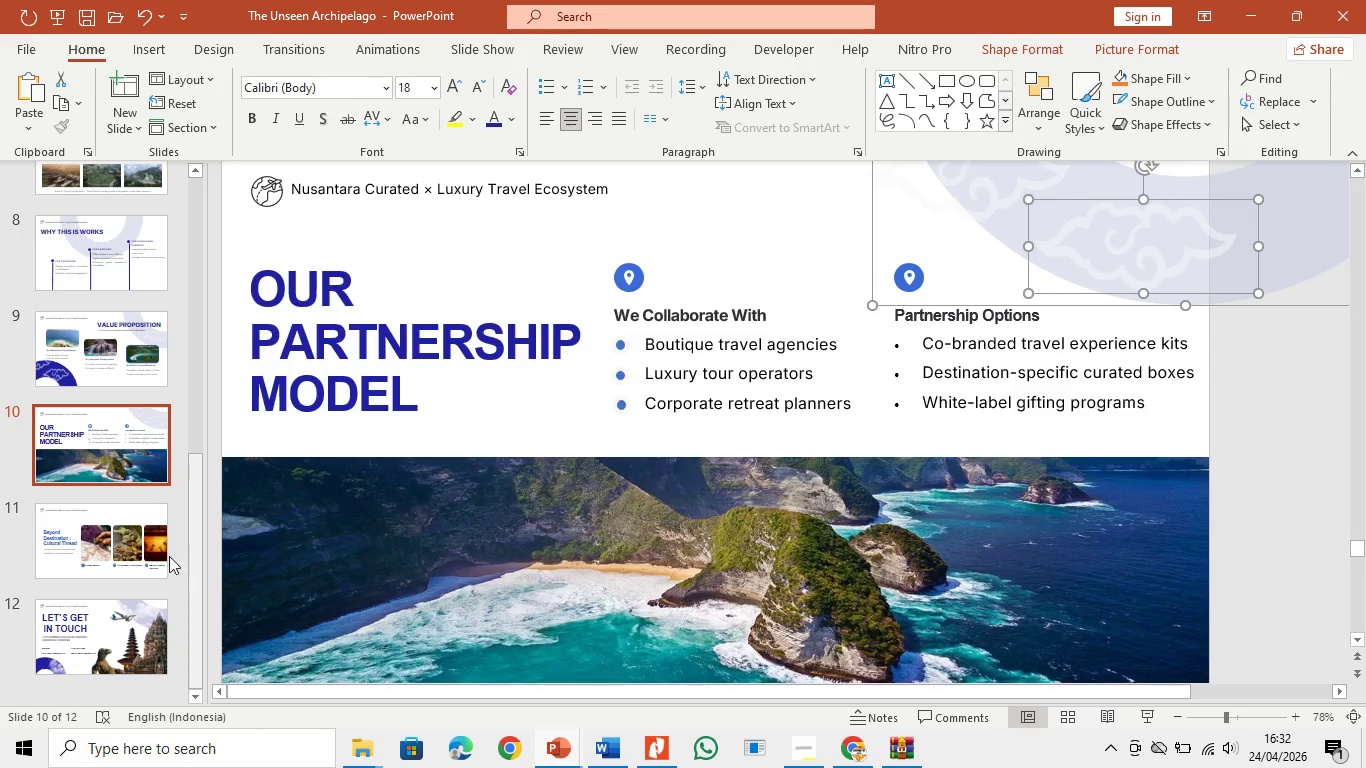 
left_click([149, 556])
 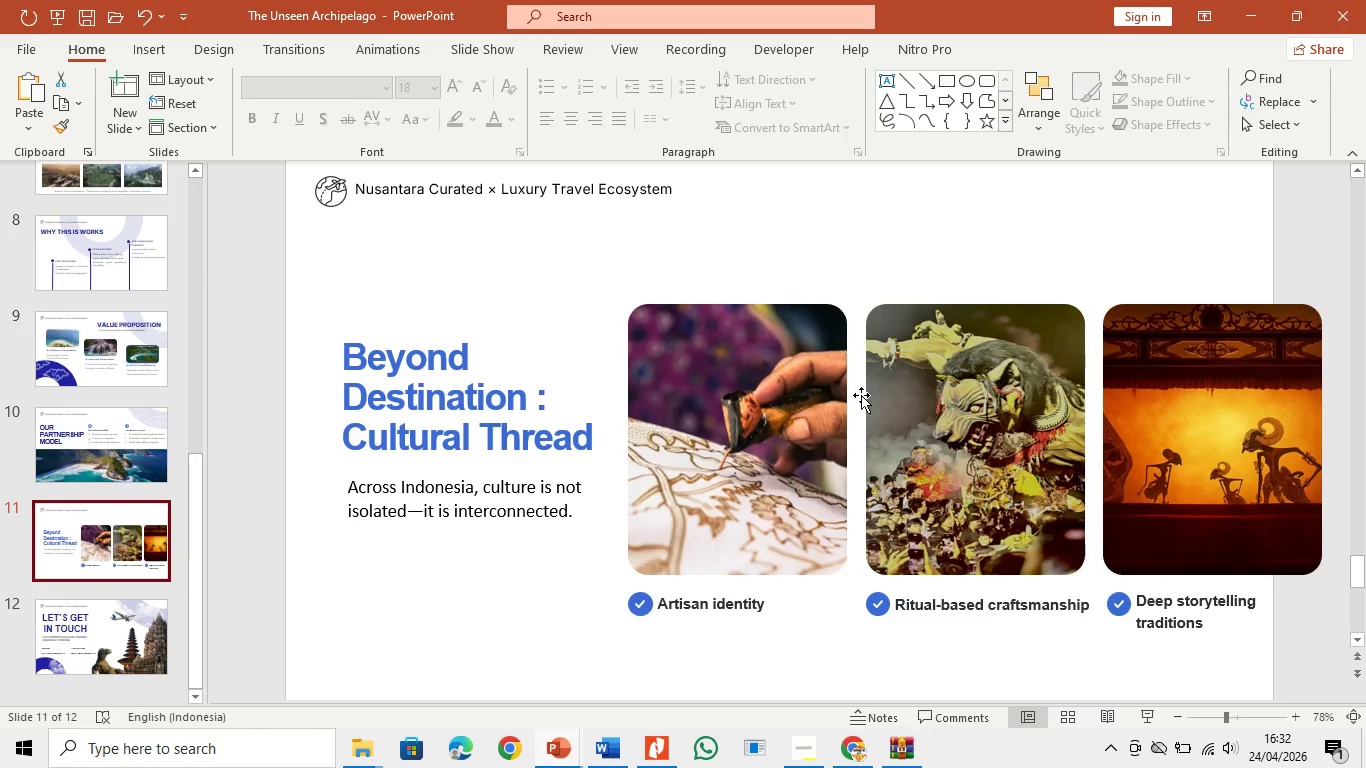 
key(Control+V)
 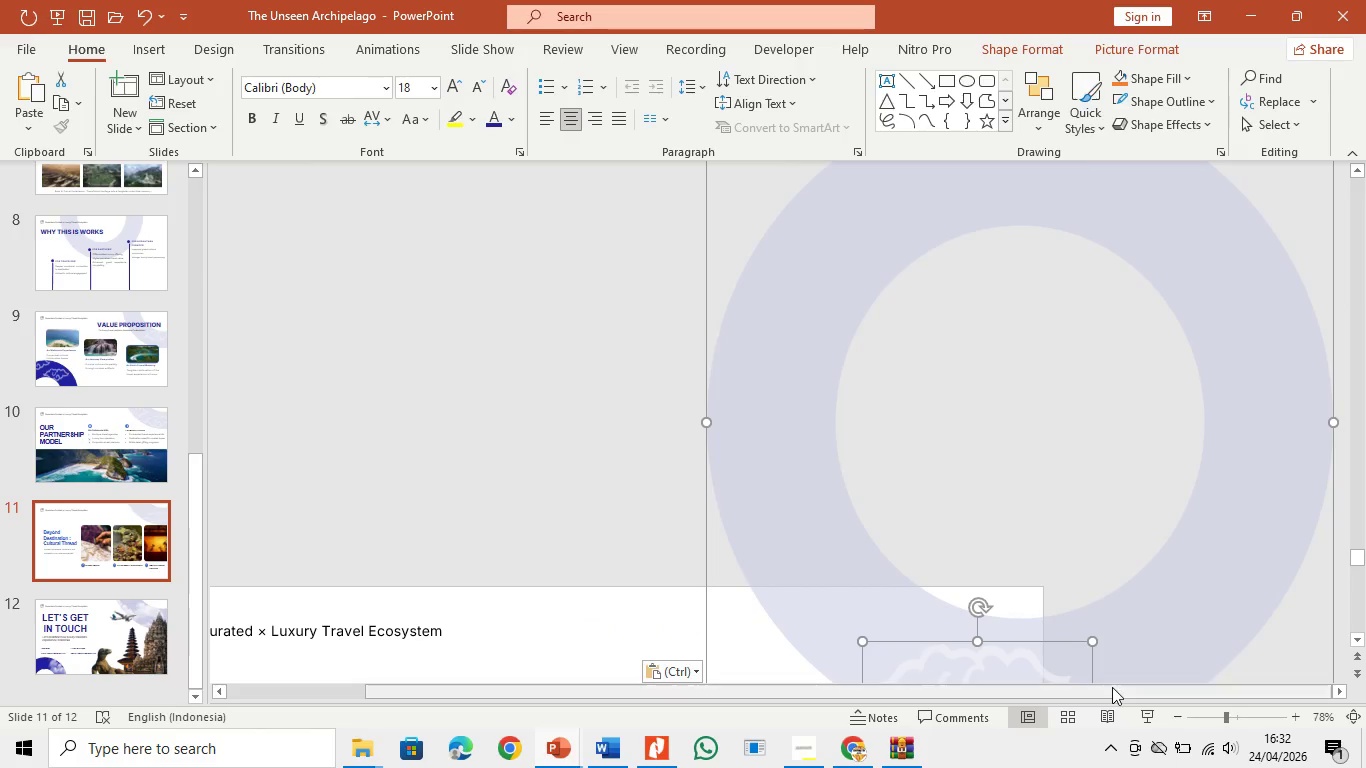 
scroll: coordinate [1101, 656], scroll_direction: down, amount: 22.0
 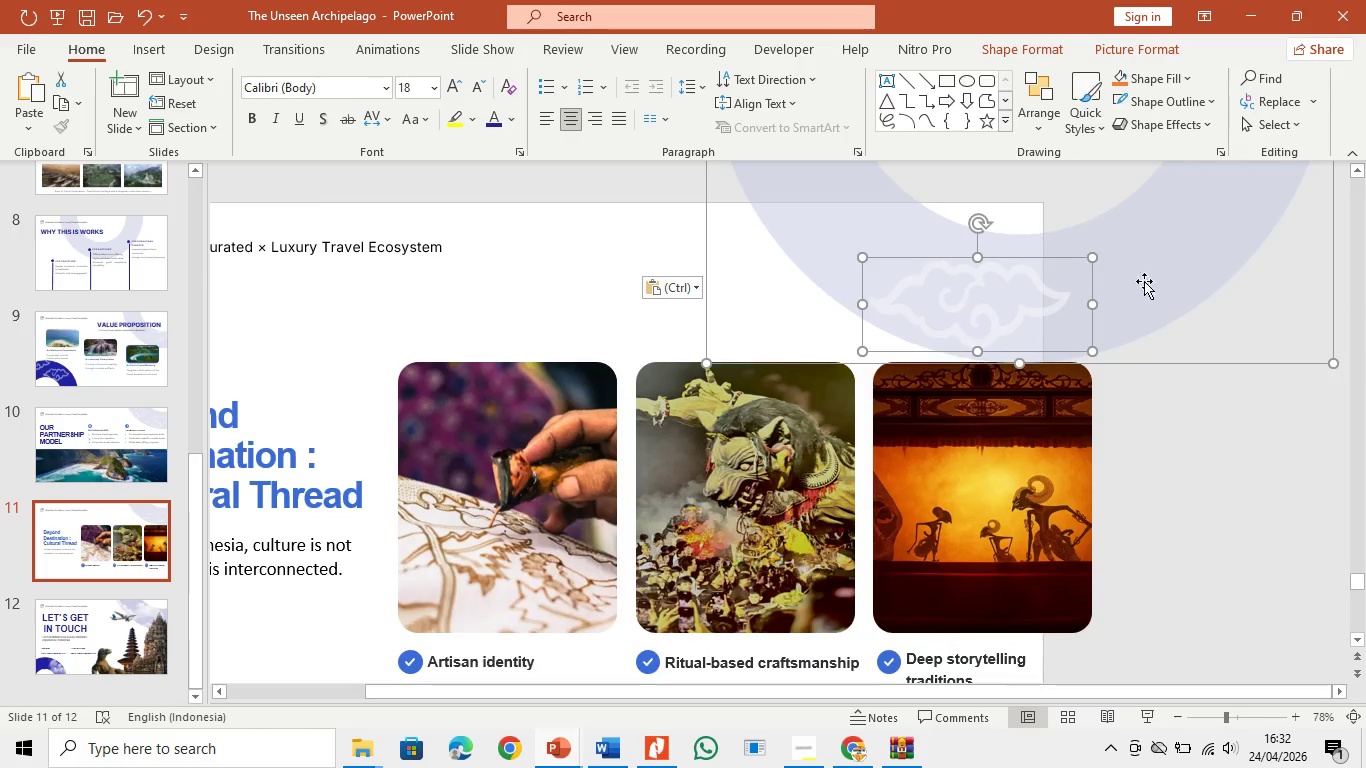 
left_click_drag(start_coordinate=[1146, 277], to_coordinate=[1101, 235])
 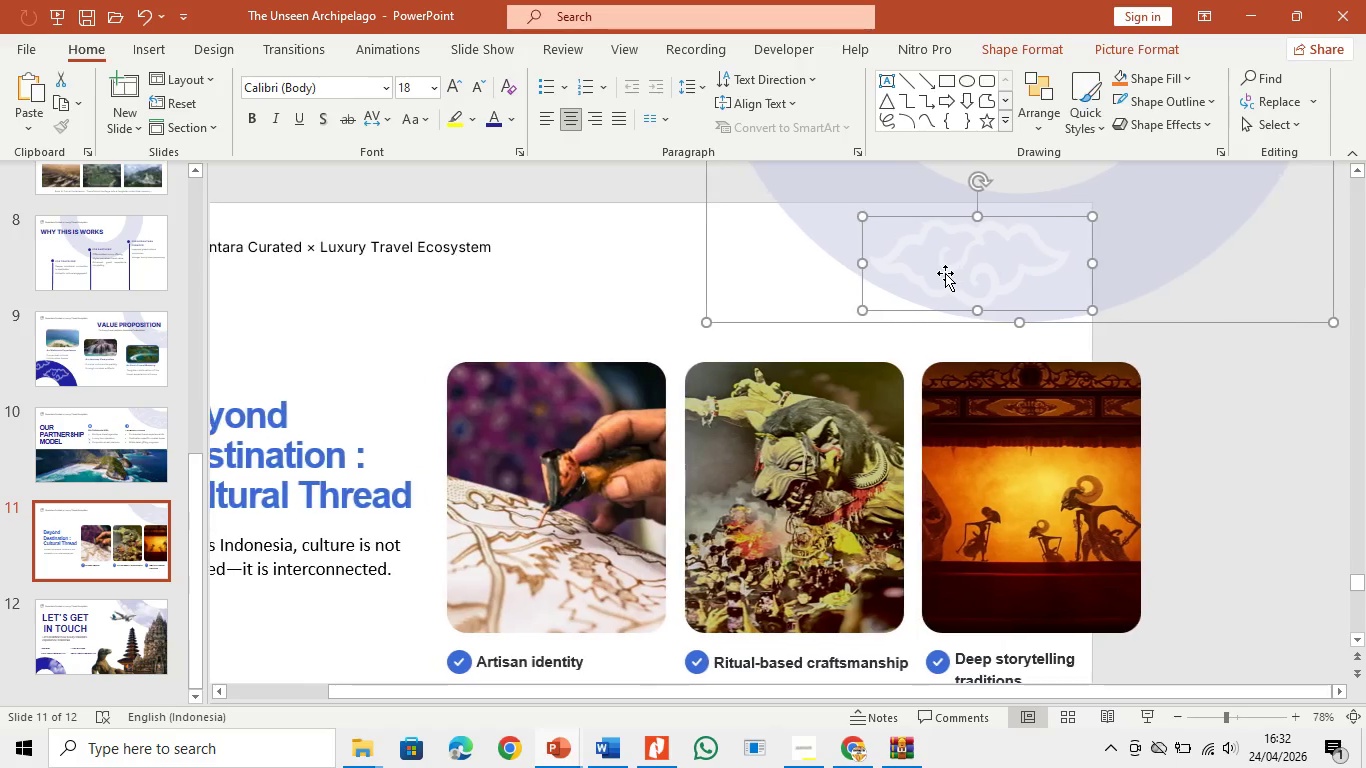 
left_click([945, 273])
 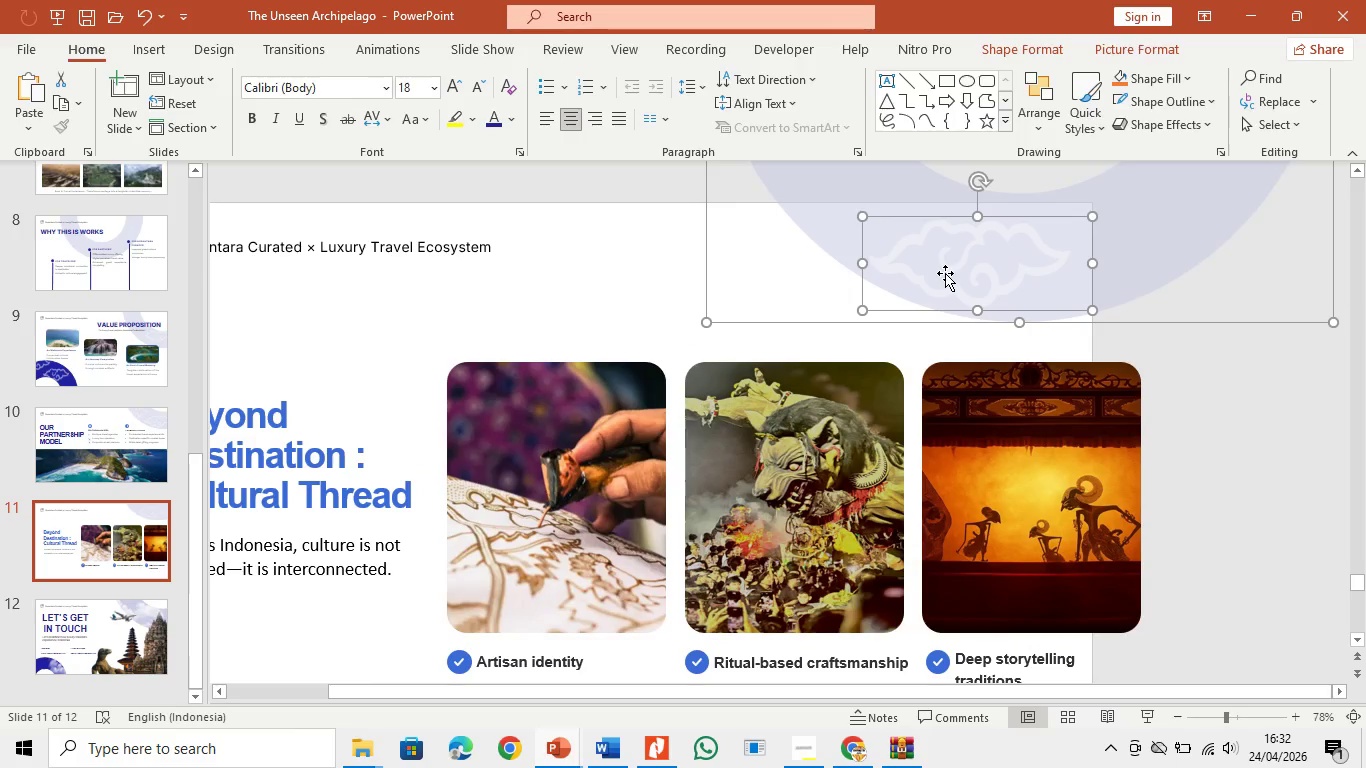 
left_click_drag(start_coordinate=[945, 273], to_coordinate=[894, 248])
 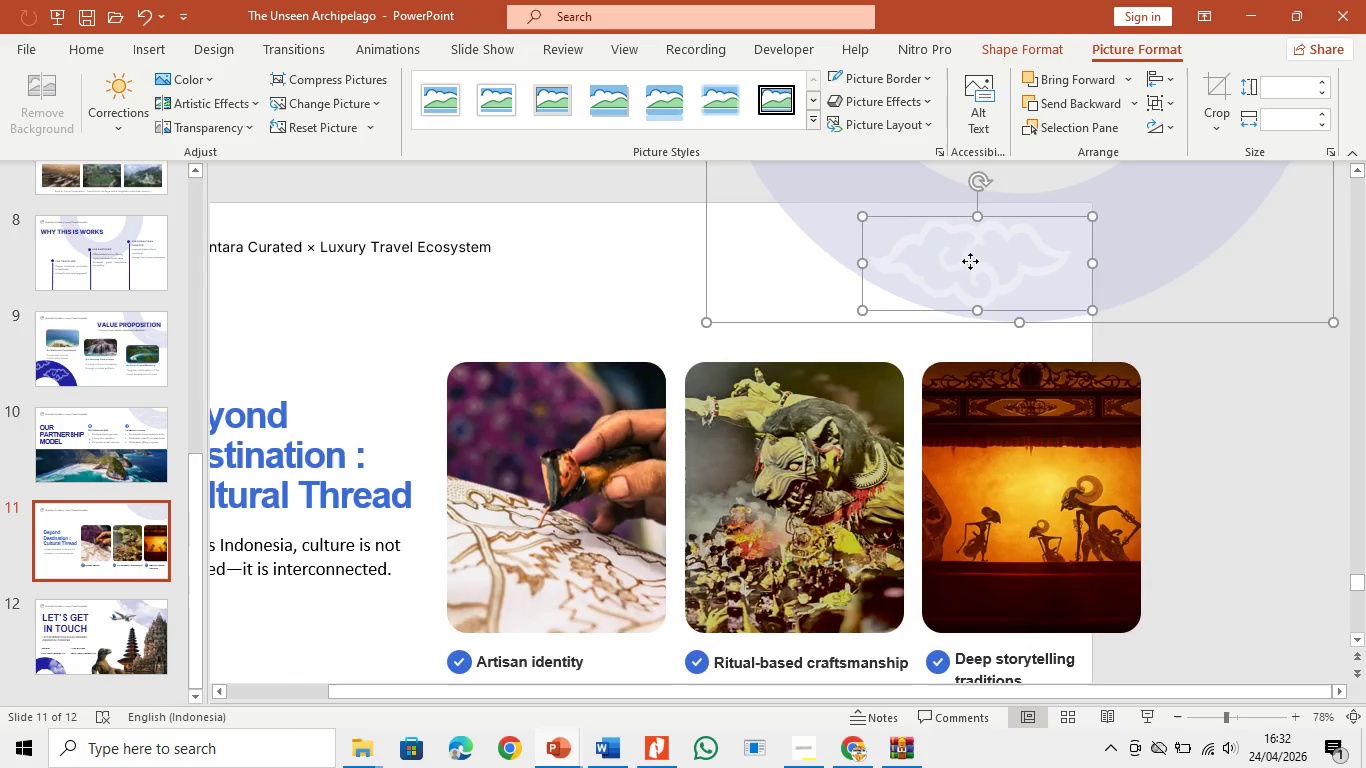 
left_click_drag(start_coordinate=[970, 261], to_coordinate=[986, 273])
 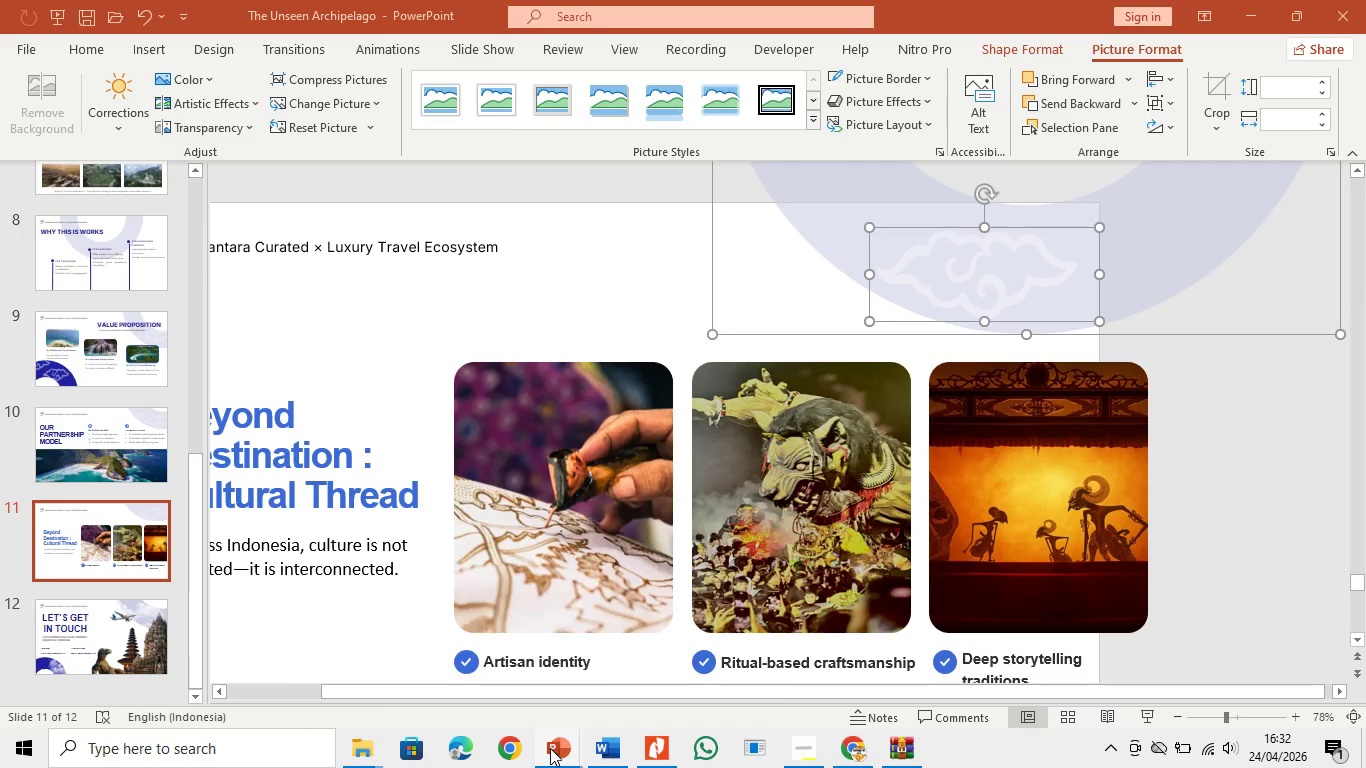 
double_click([450, 661])
 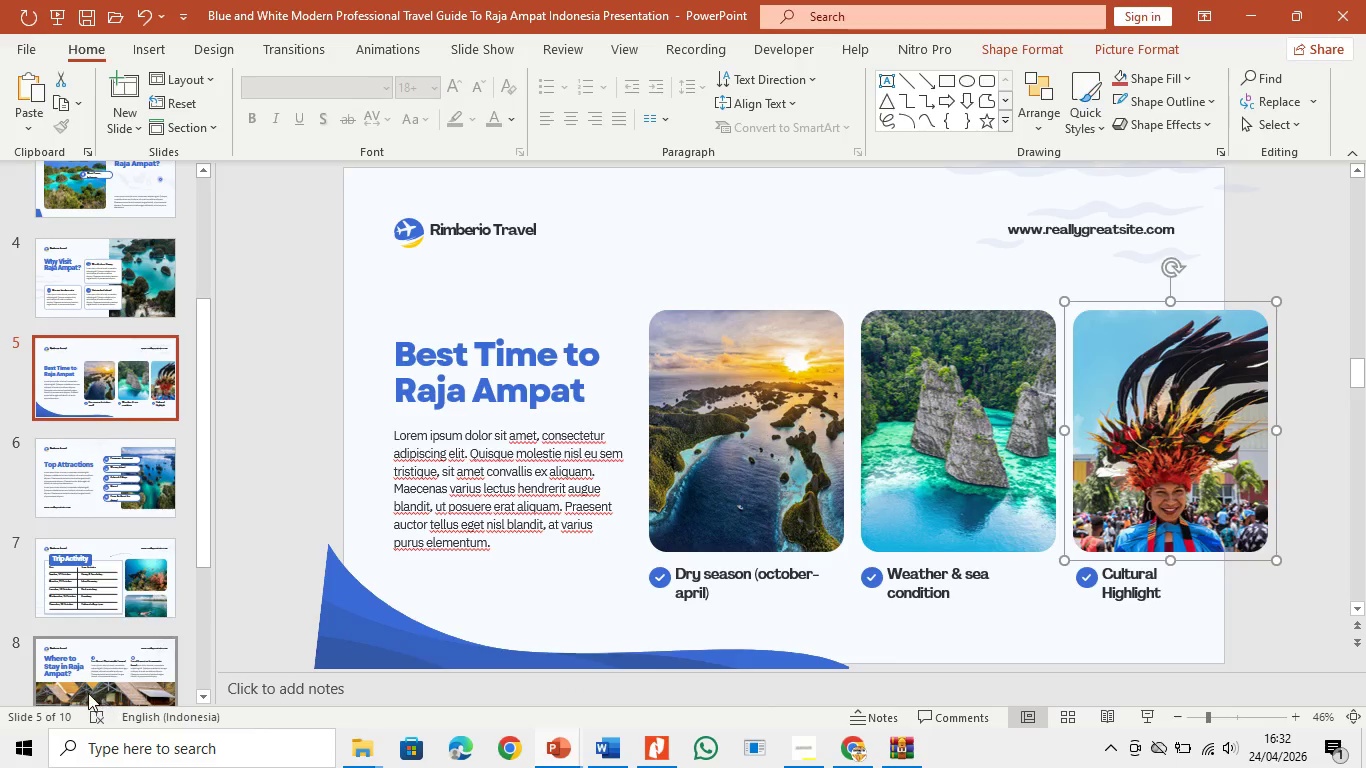 
scroll: coordinate [134, 653], scroll_direction: down, amount: 7.0
 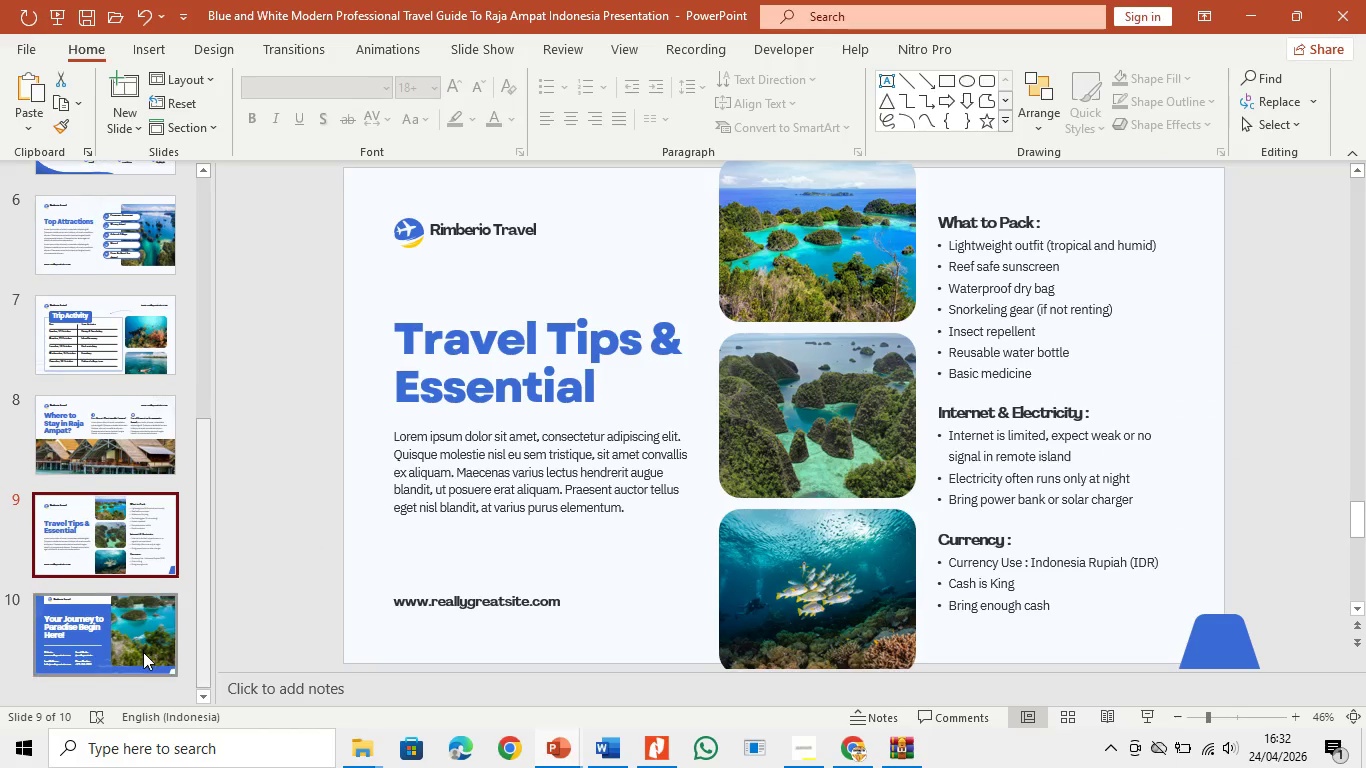 
left_click([143, 652])
 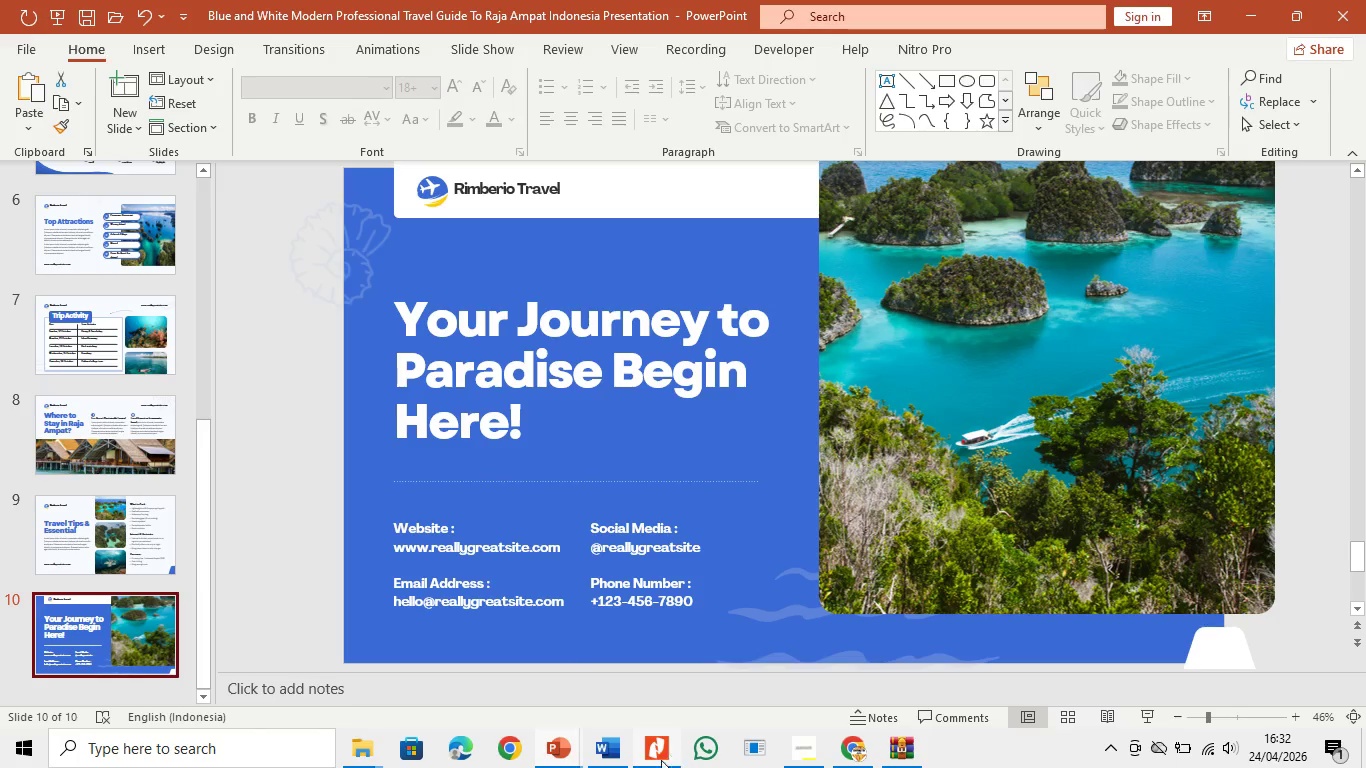 
wait(5.05)
 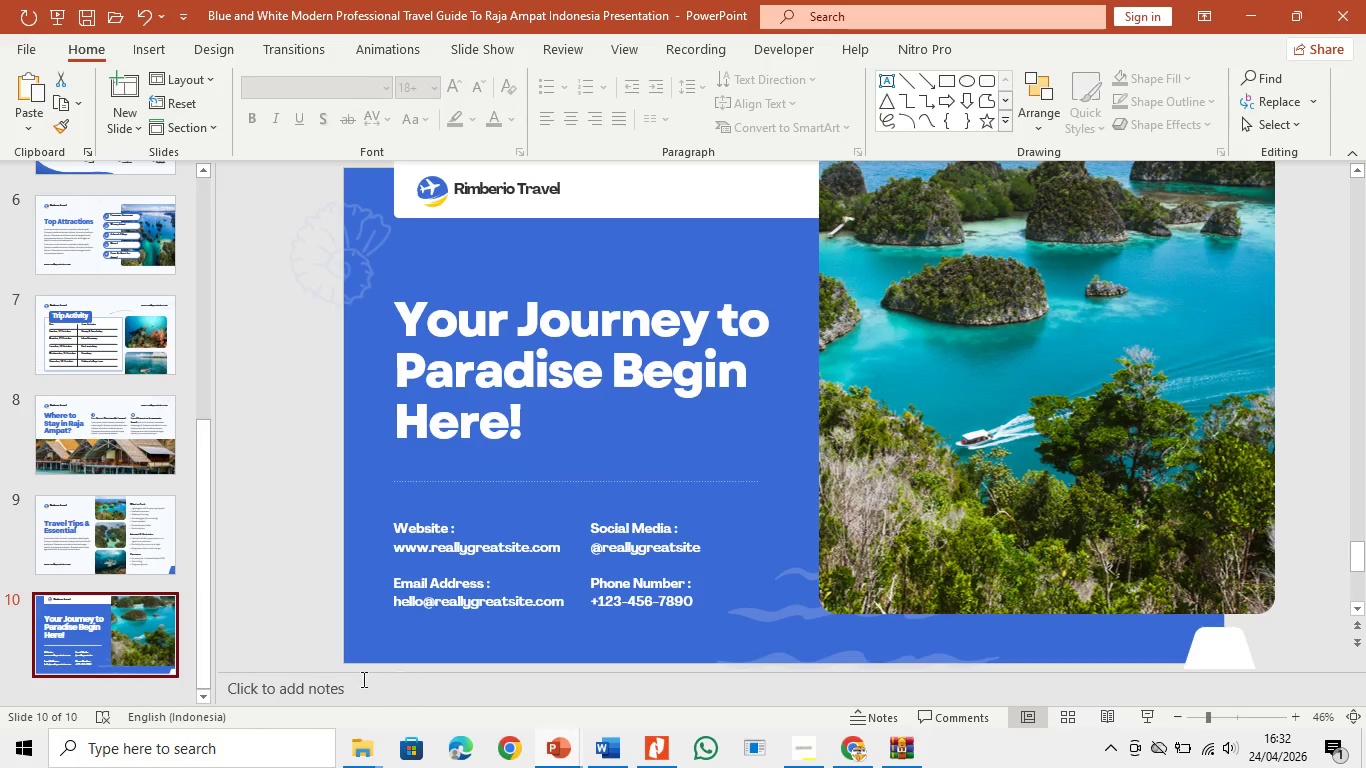 
scroll: coordinate [80, 412], scroll_direction: up, amount: 16.0
 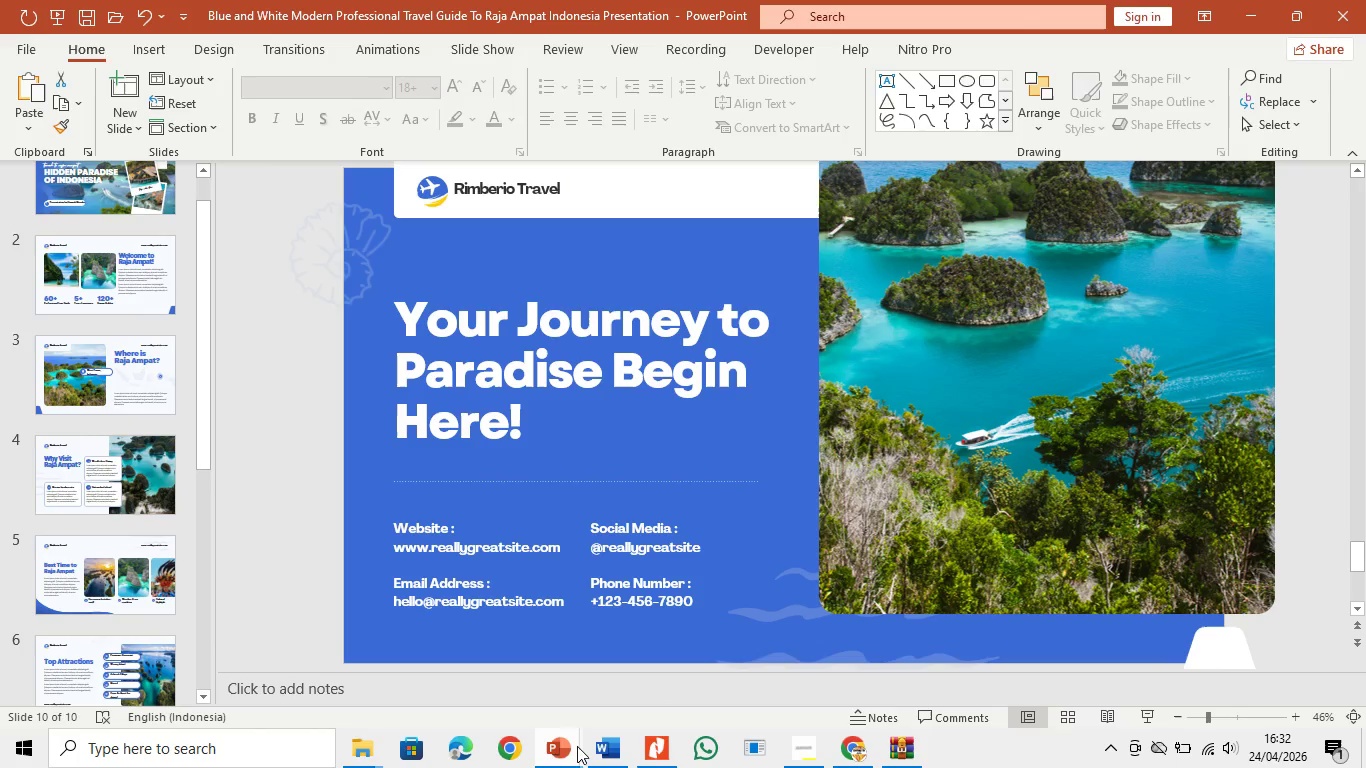 
left_click([571, 748])
 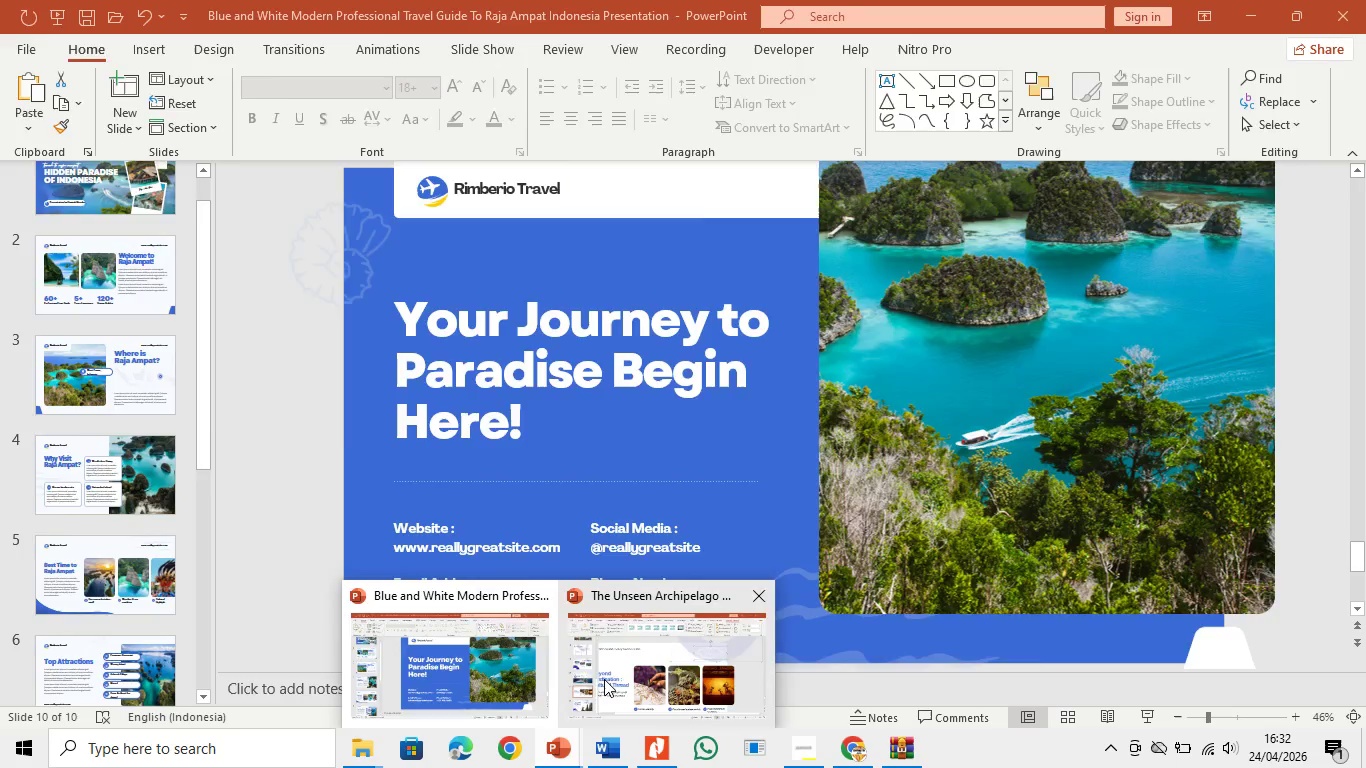 
left_click([604, 679])
 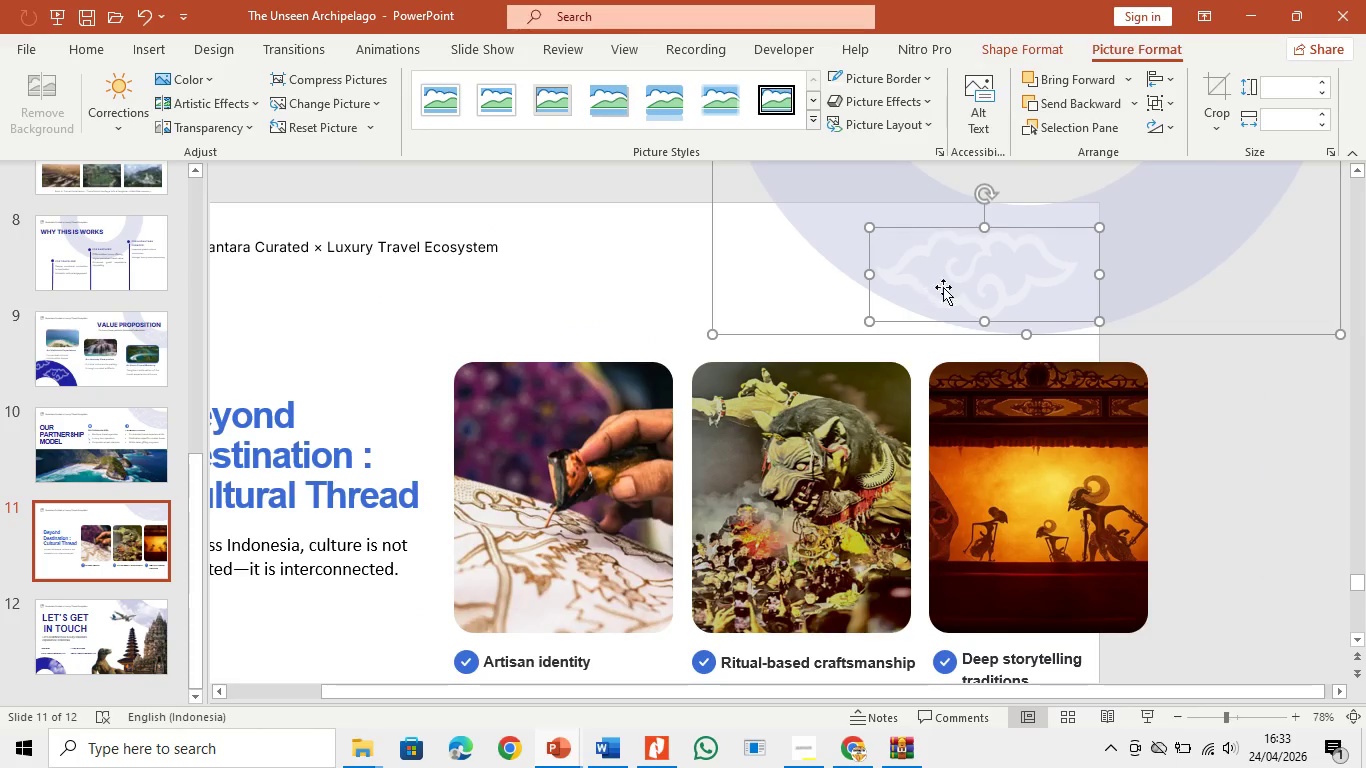 
left_click([1315, 471])
 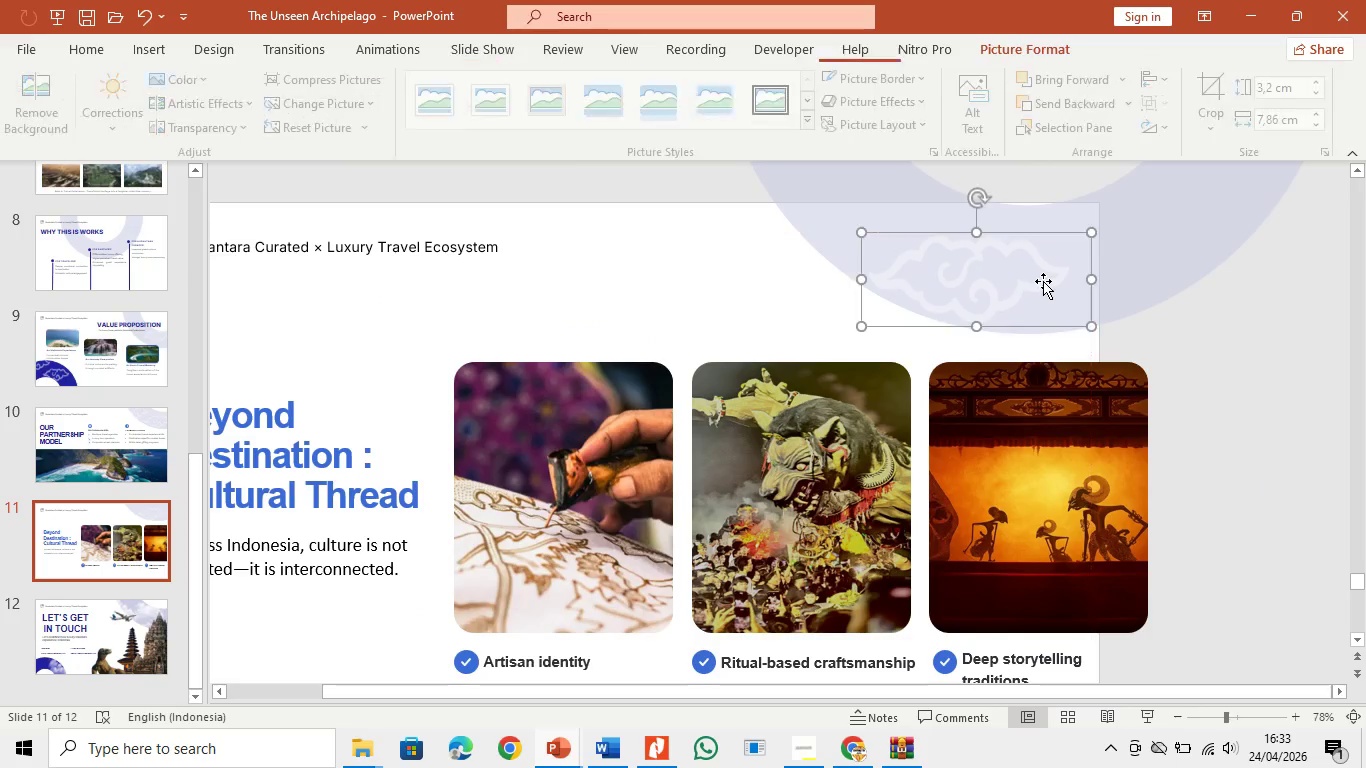 
left_click_drag(start_coordinate=[1001, 287], to_coordinate=[881, 266])
 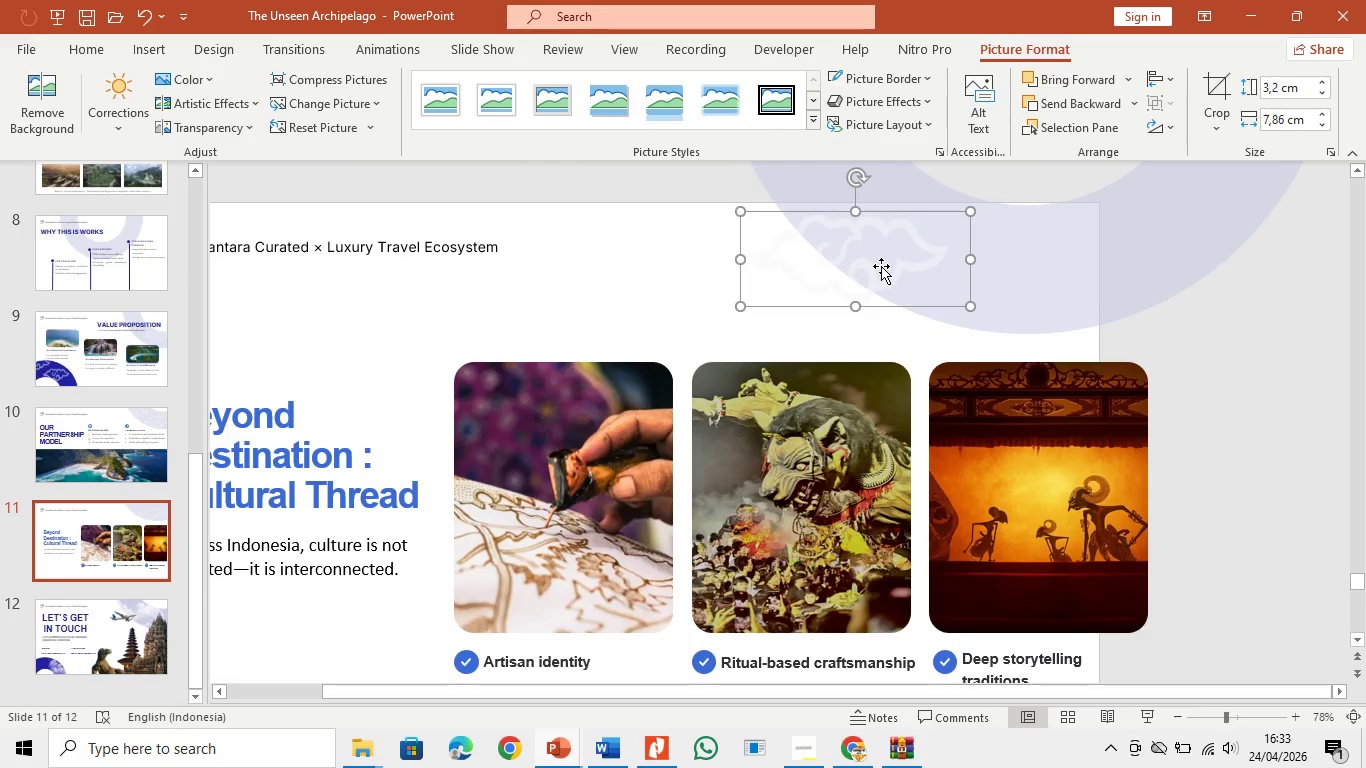 
left_click([881, 266])
 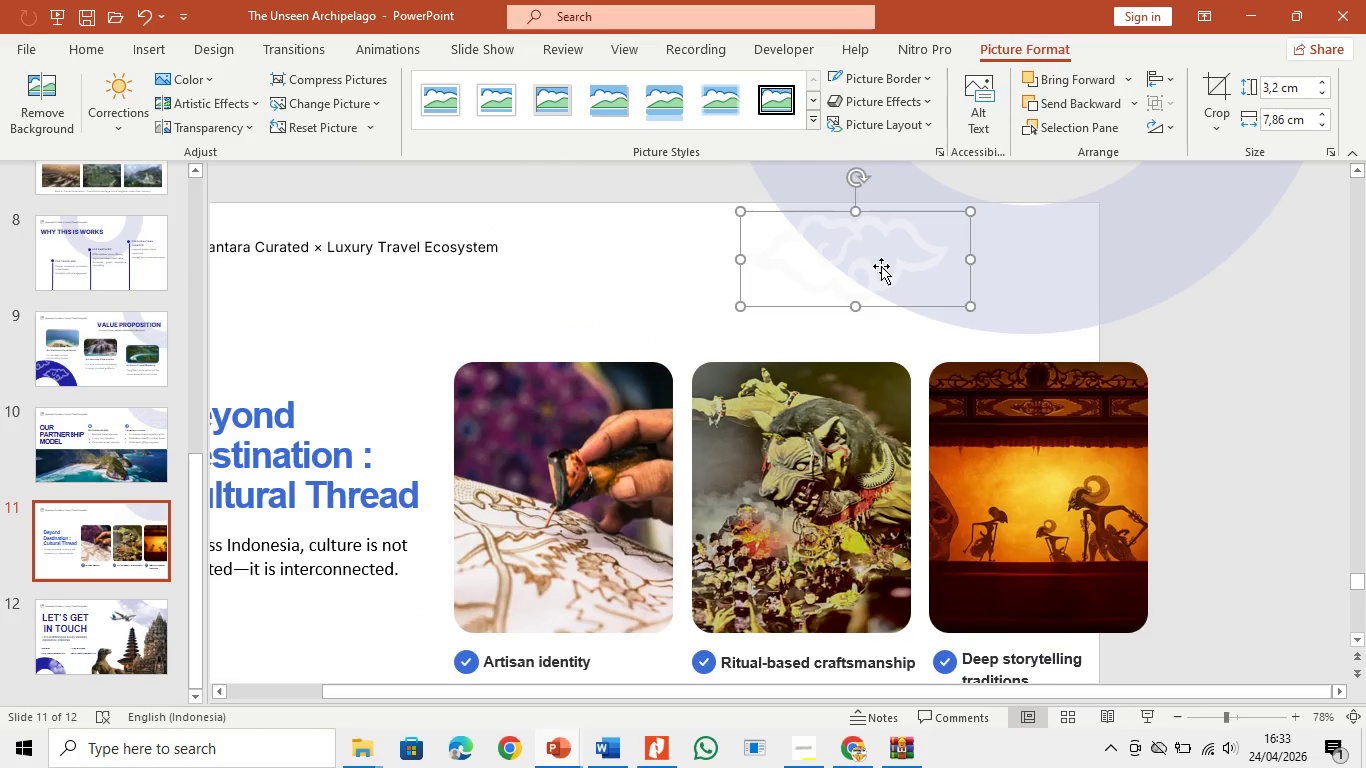 
hold_key(key=ControlLeft, duration=0.47)
 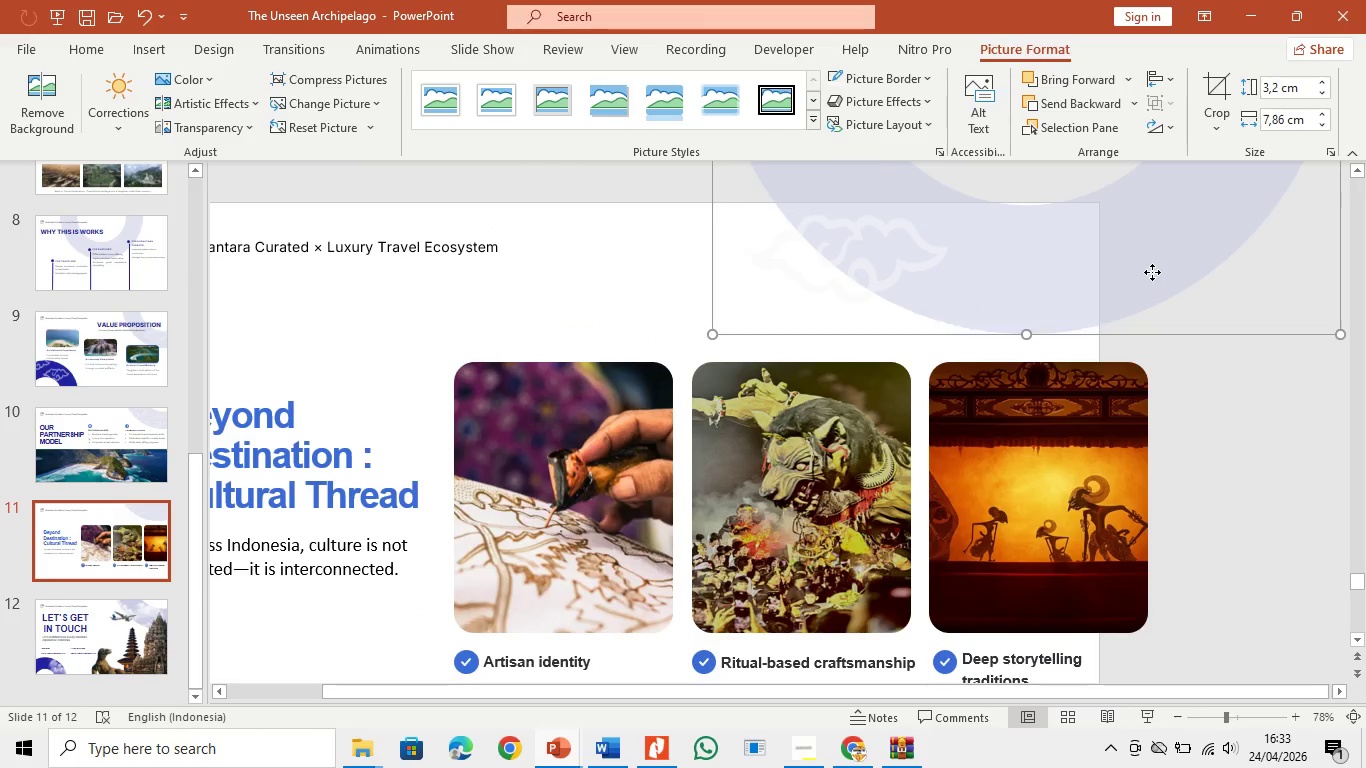 
left_click_drag(start_coordinate=[1153, 268], to_coordinate=[1149, 280])
 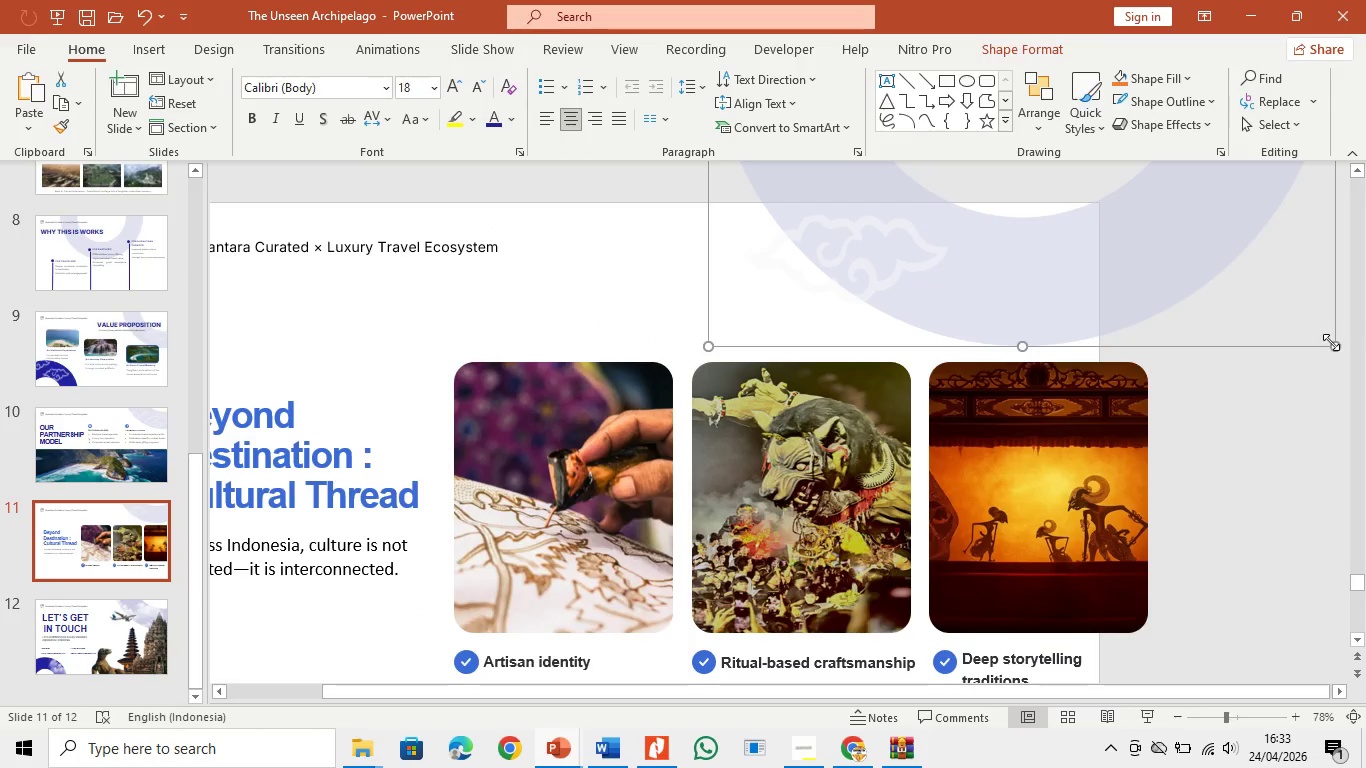 
left_click_drag(start_coordinate=[1331, 342], to_coordinate=[1304, 261])
 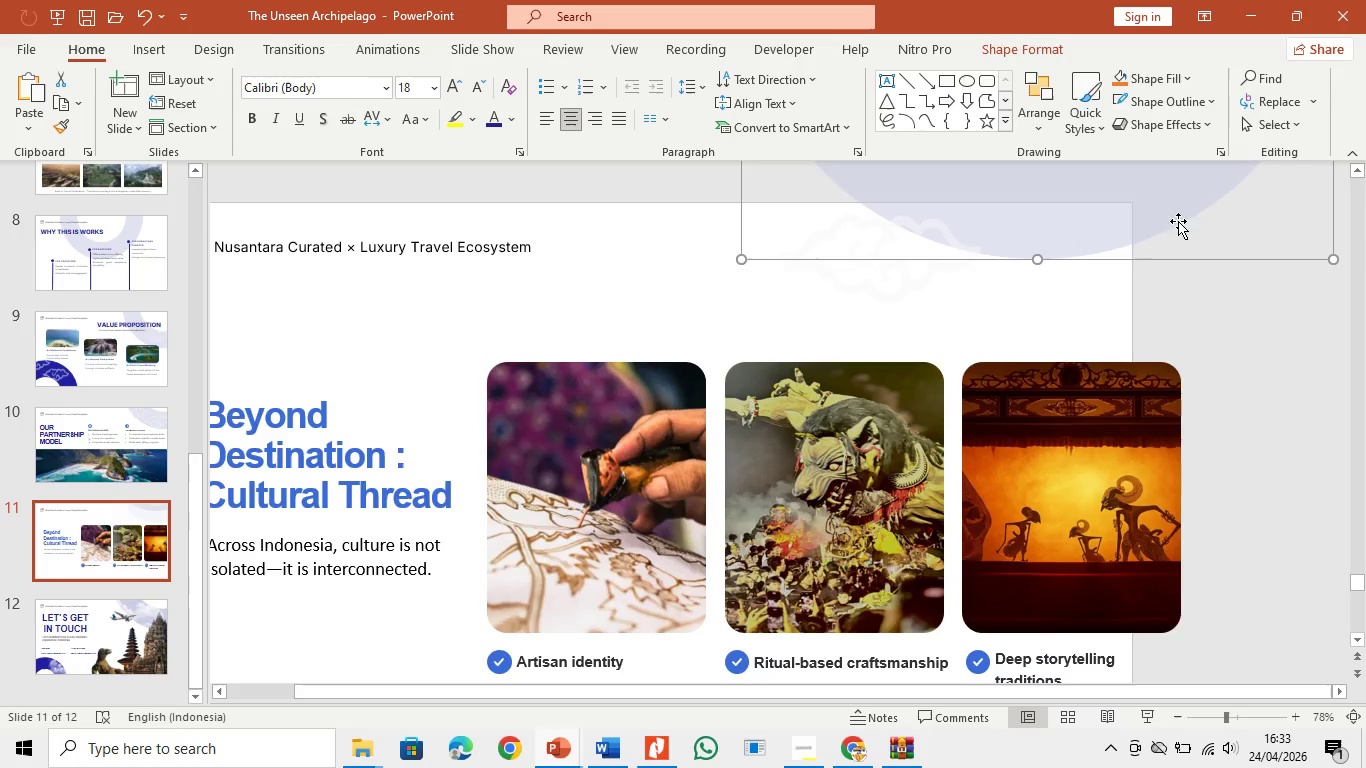 
left_click_drag(start_coordinate=[1178, 221], to_coordinate=[1246, 313])
 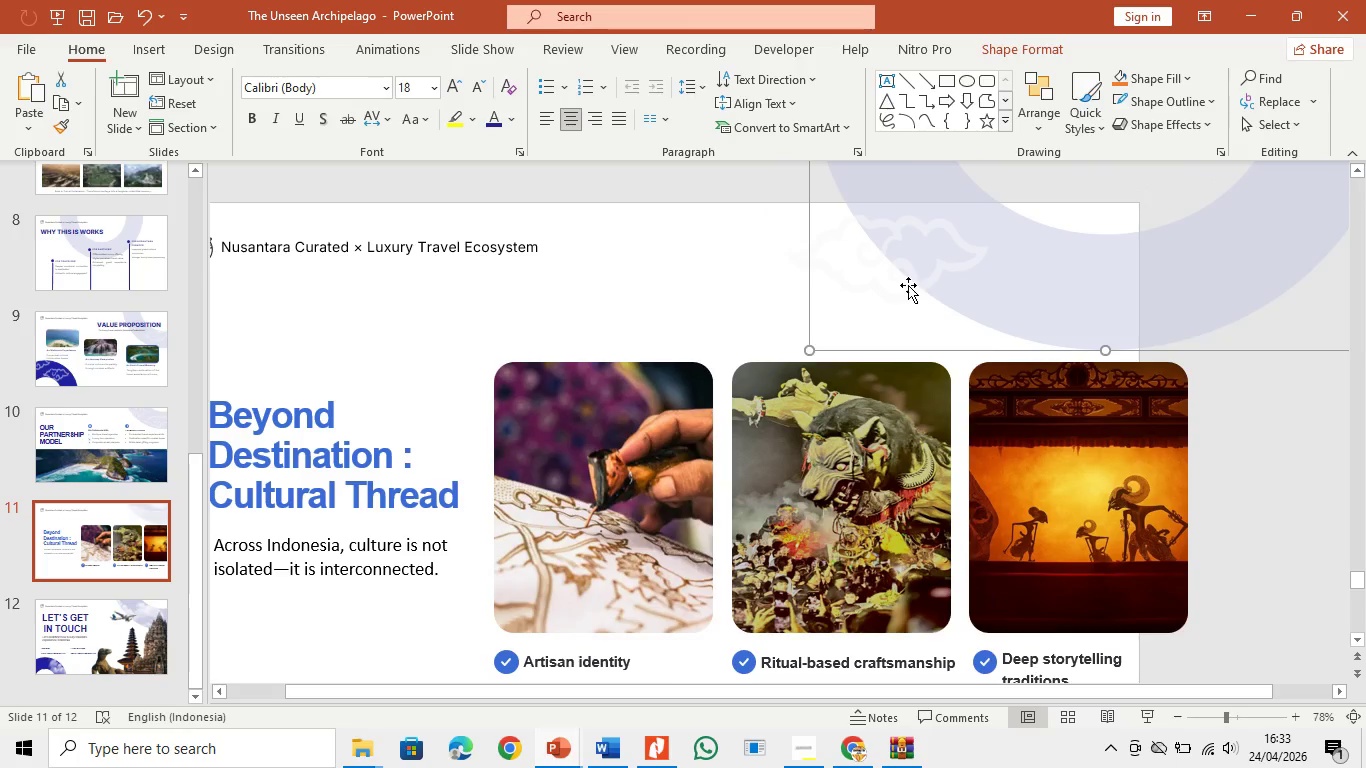 
left_click([922, 284])
 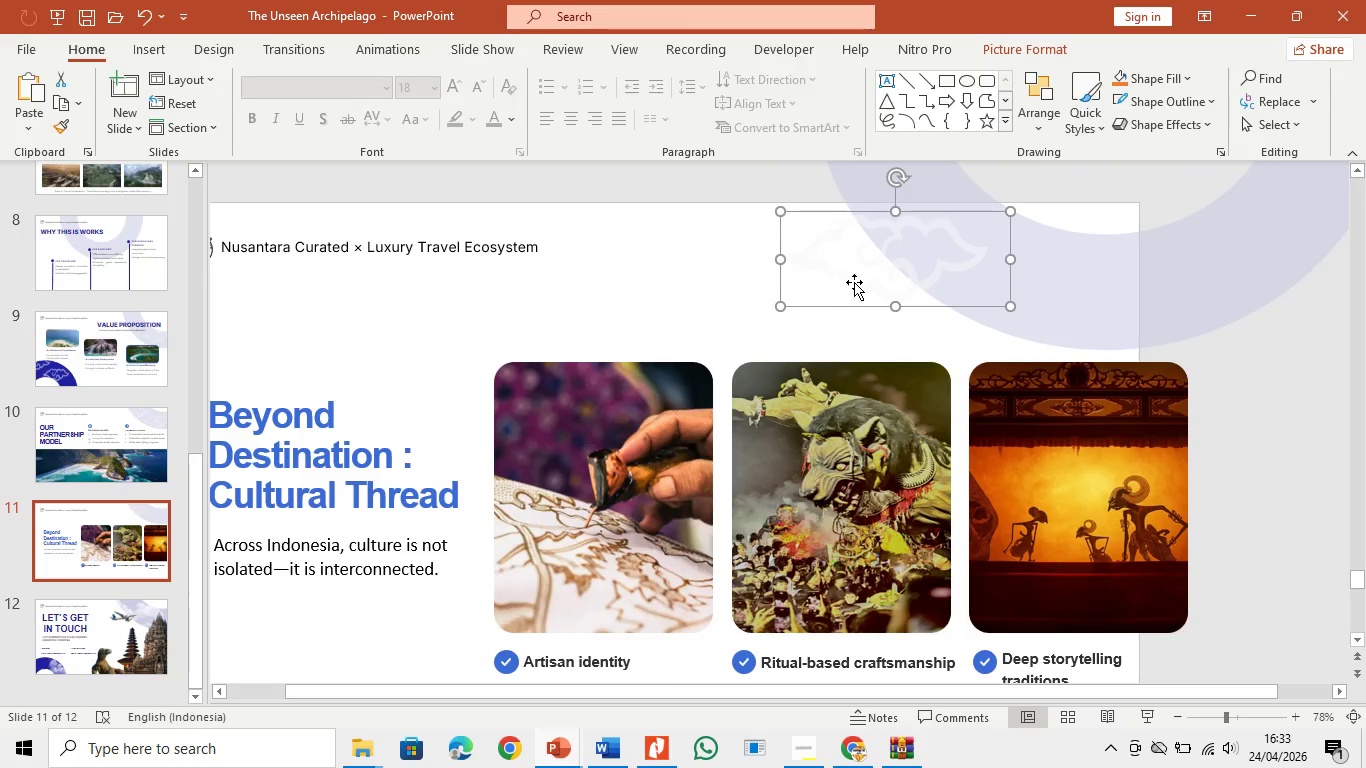 
key(Control+C)
 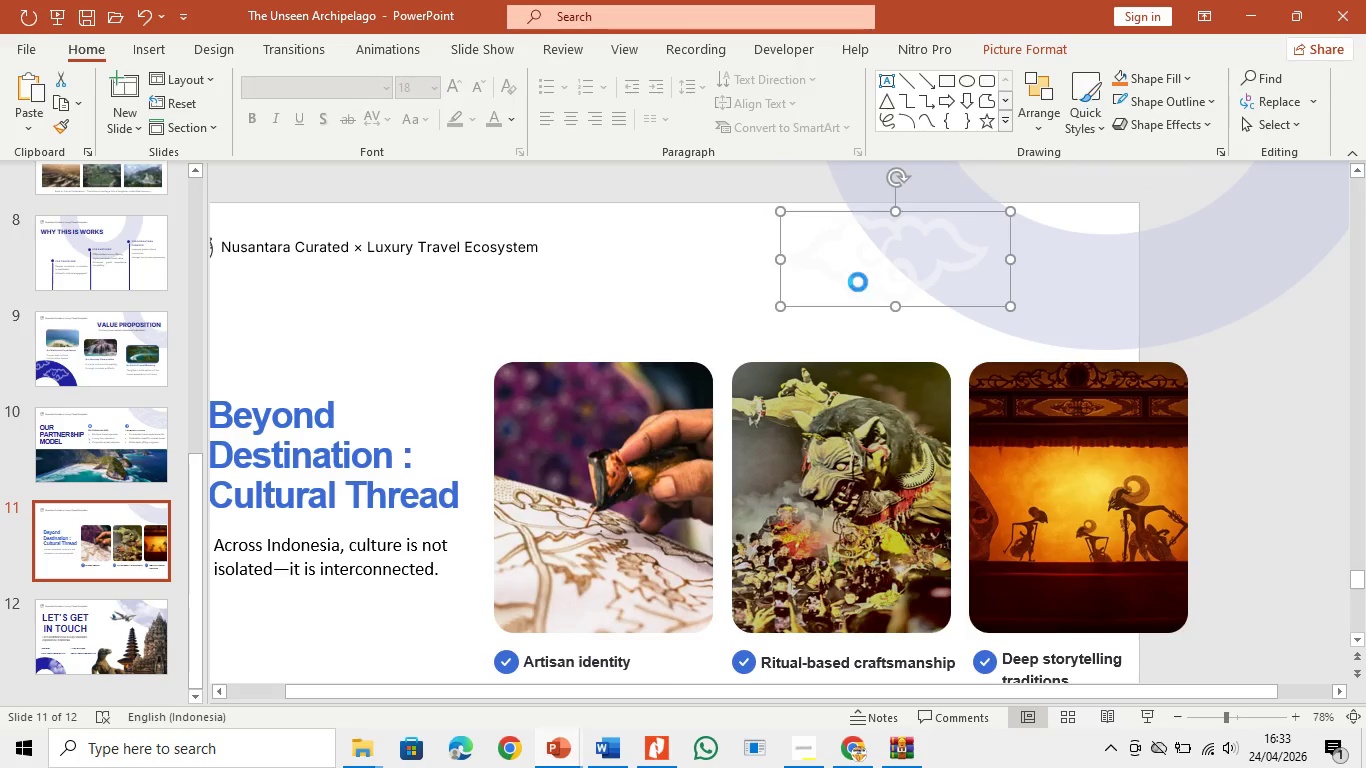 
key(Control+V)
 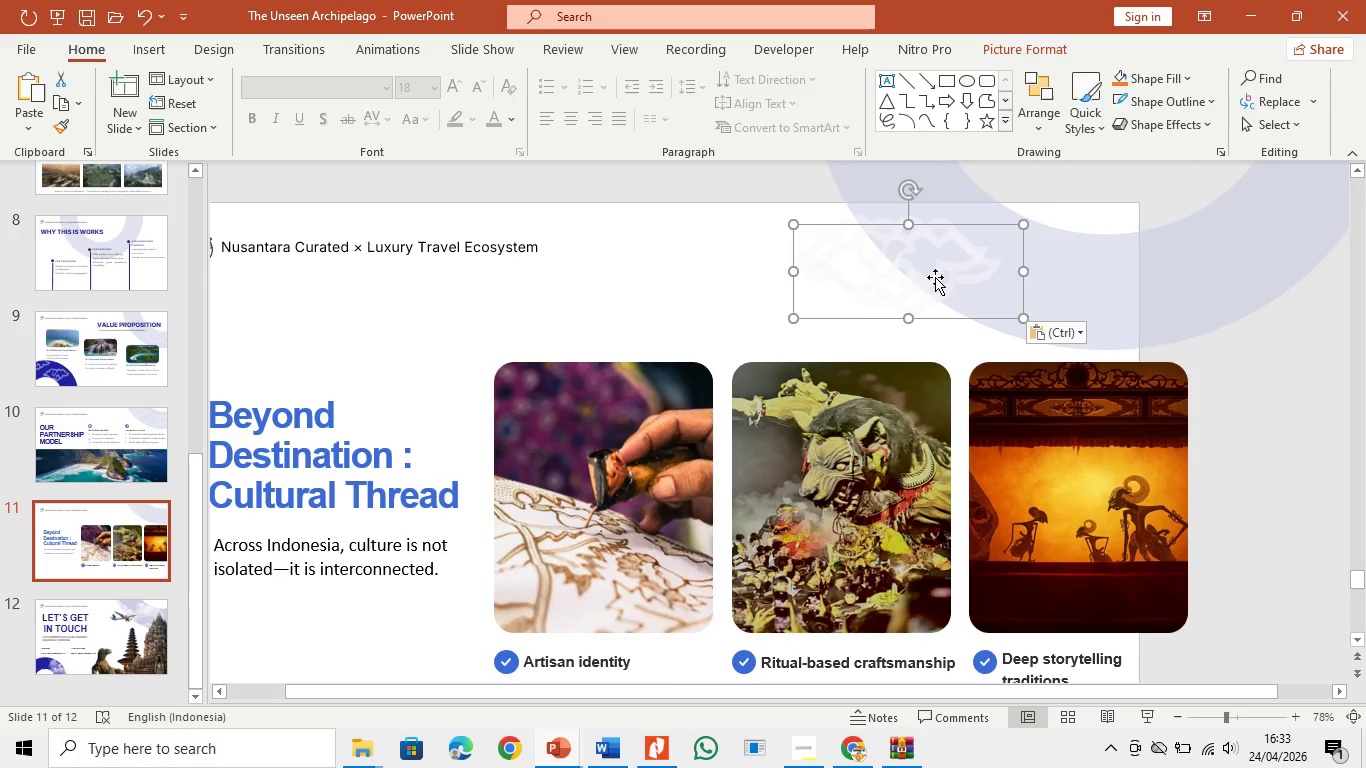 
left_click_drag(start_coordinate=[935, 277], to_coordinate=[1098, 285])
 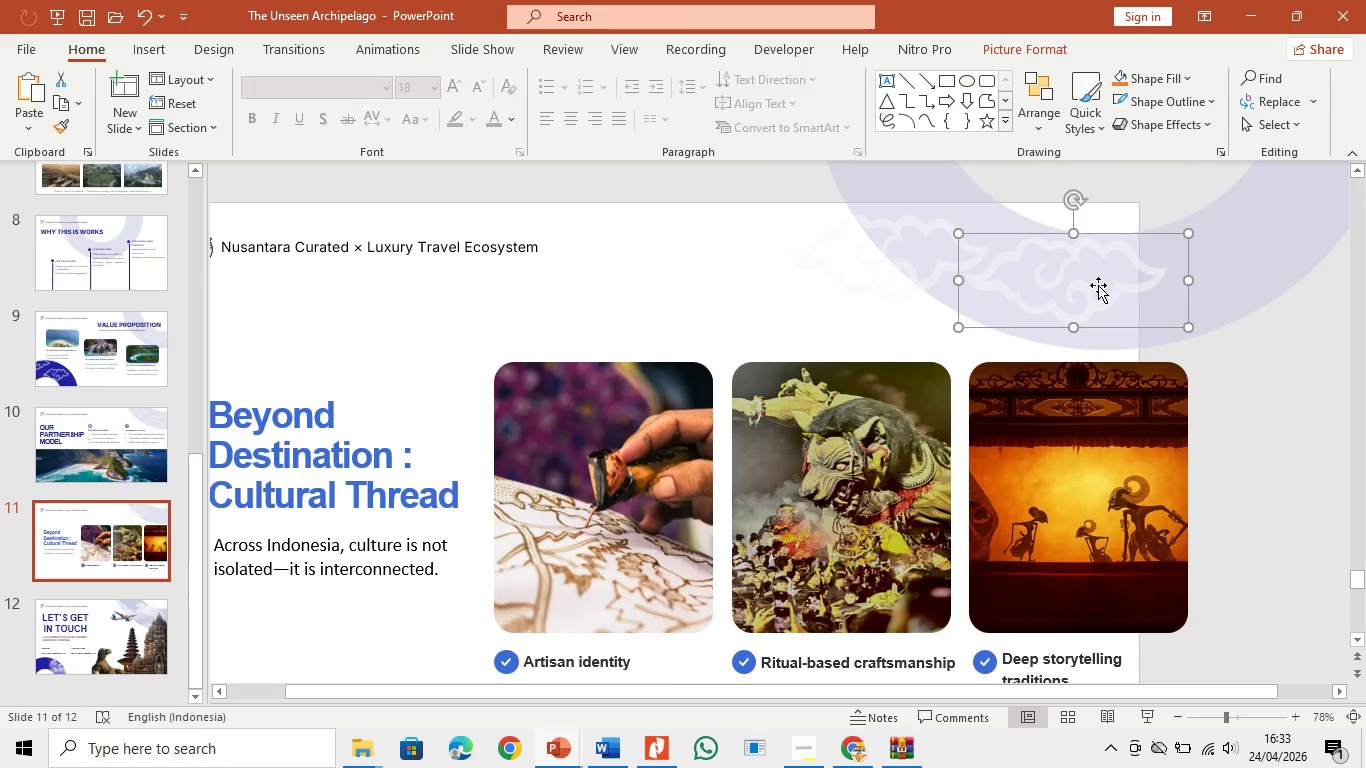 
left_click([1098, 285])
 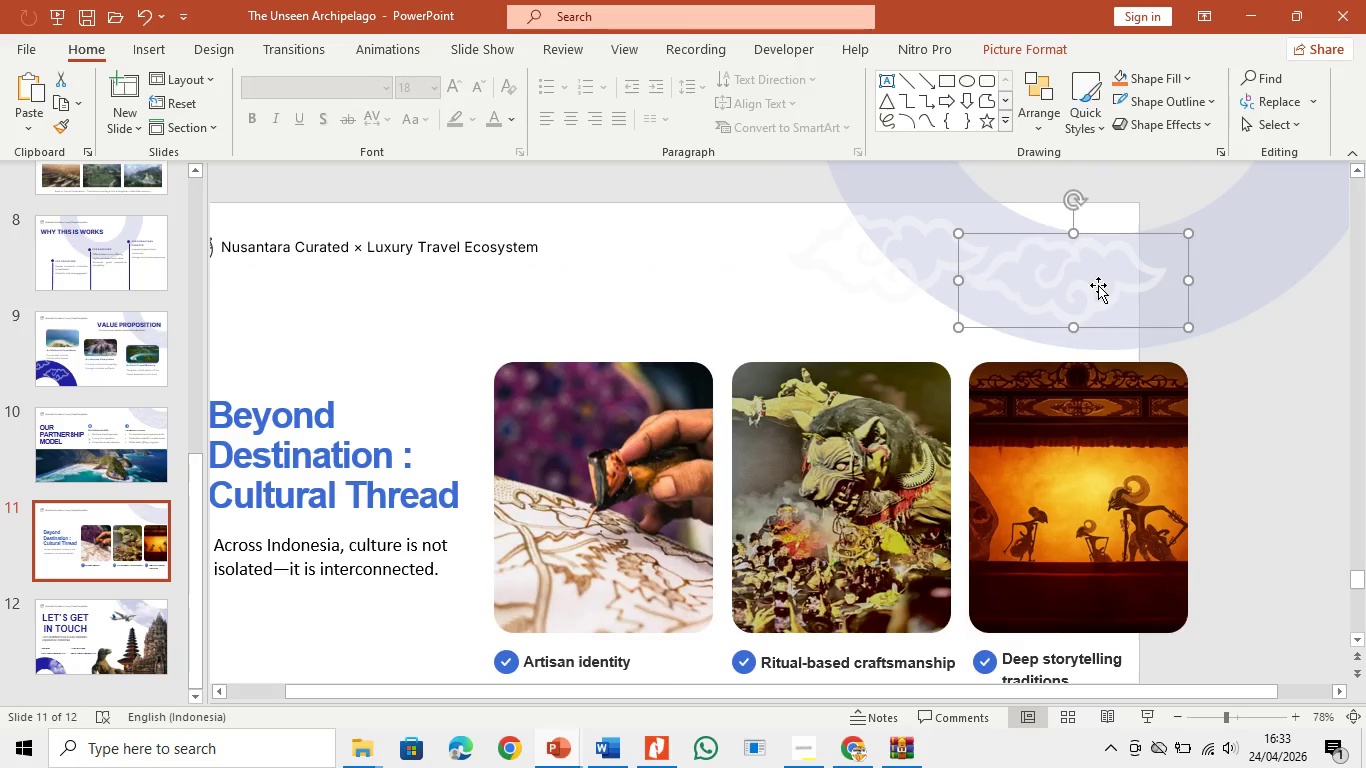 
key(Backspace)
 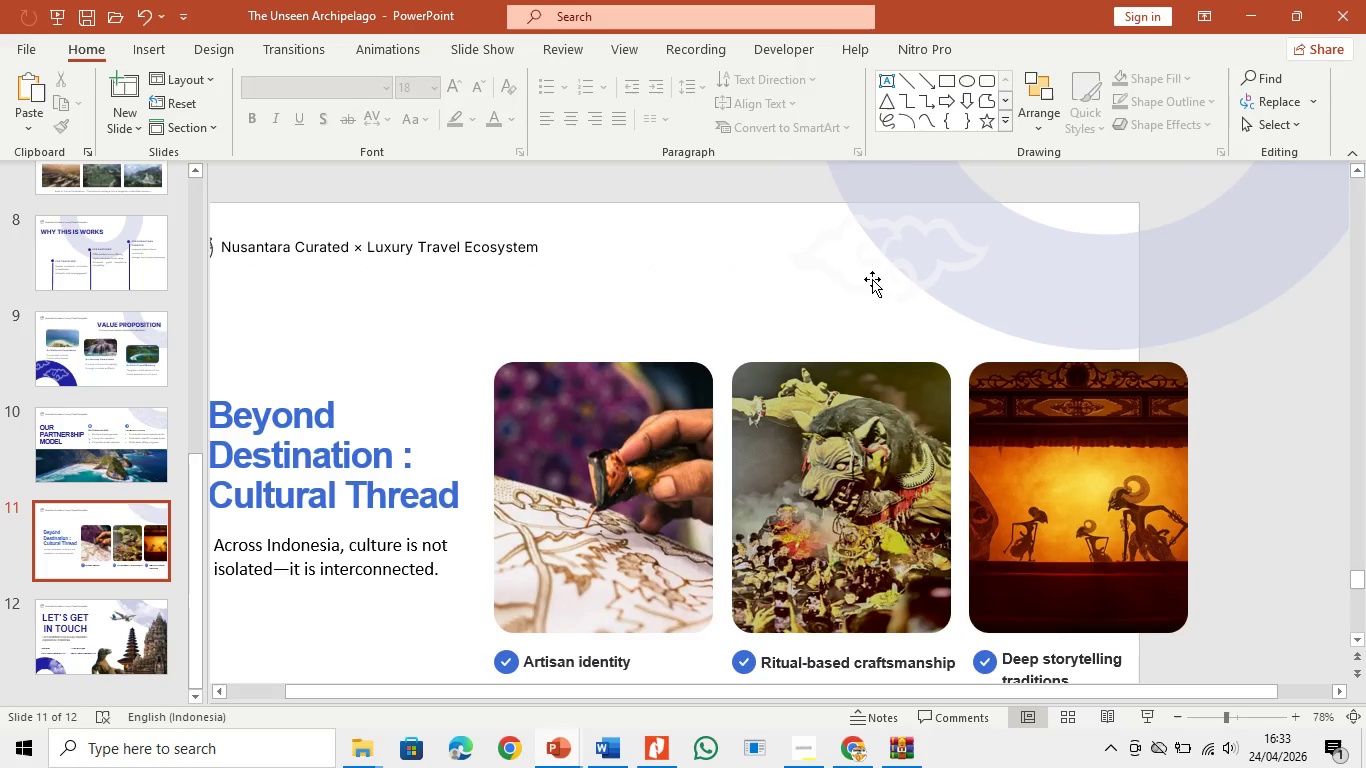 
left_click_drag(start_coordinate=[880, 277], to_coordinate=[966, 292])
 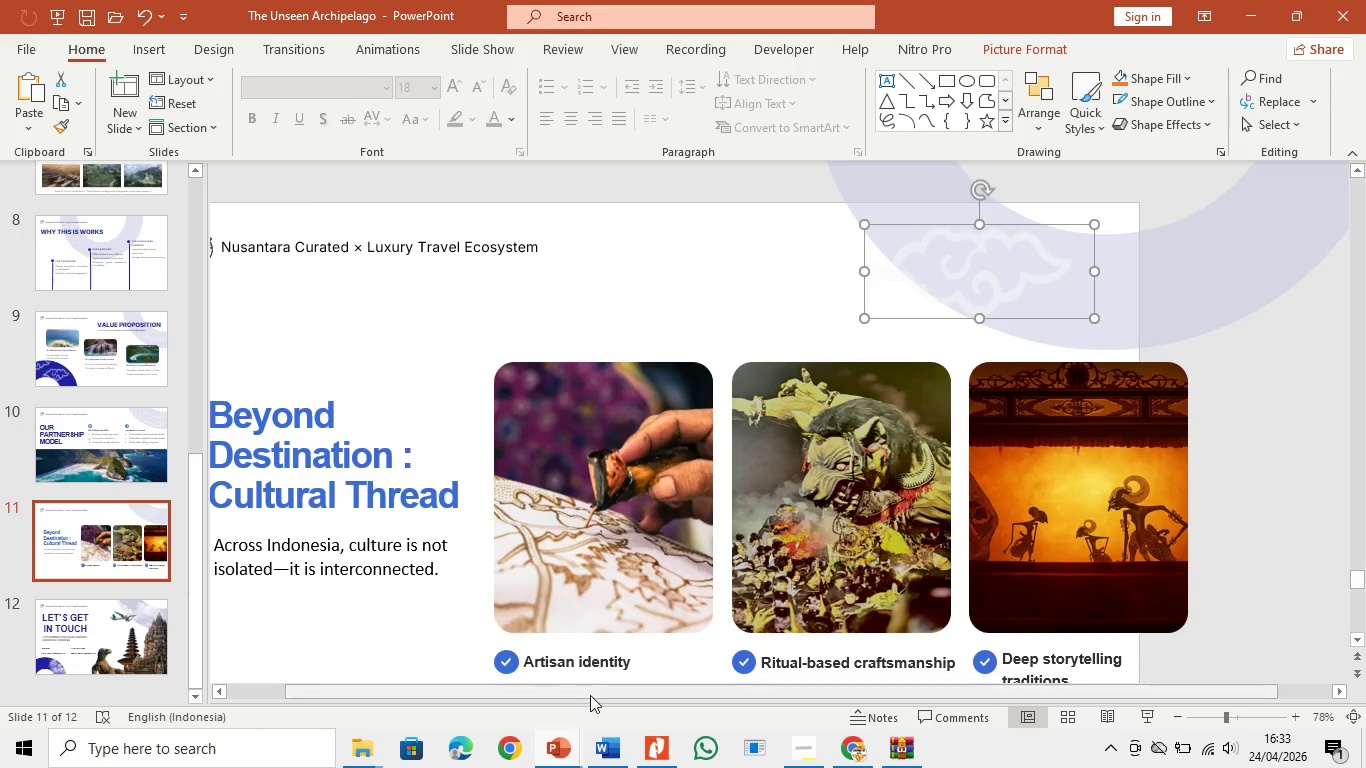 
left_click_drag(start_coordinate=[592, 687], to_coordinate=[336, 684])
 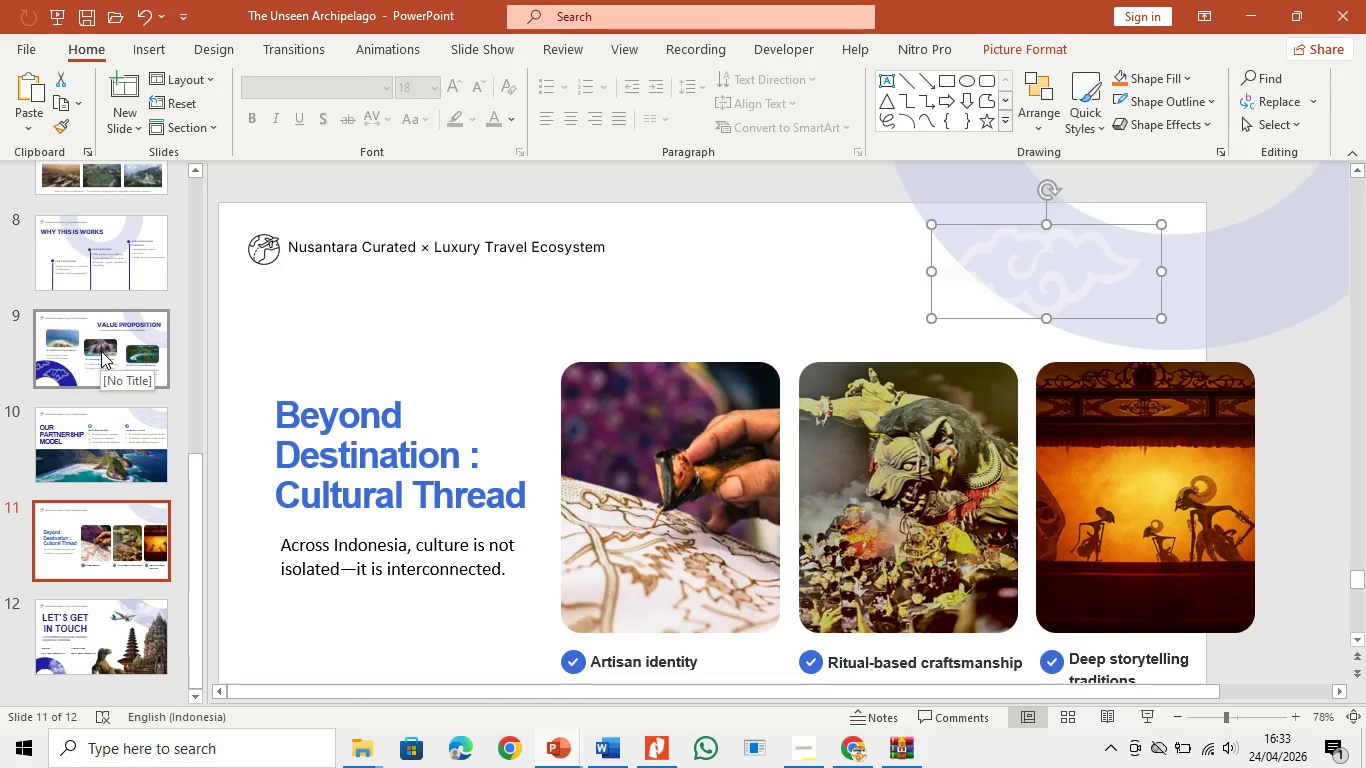 
left_click([101, 351])
 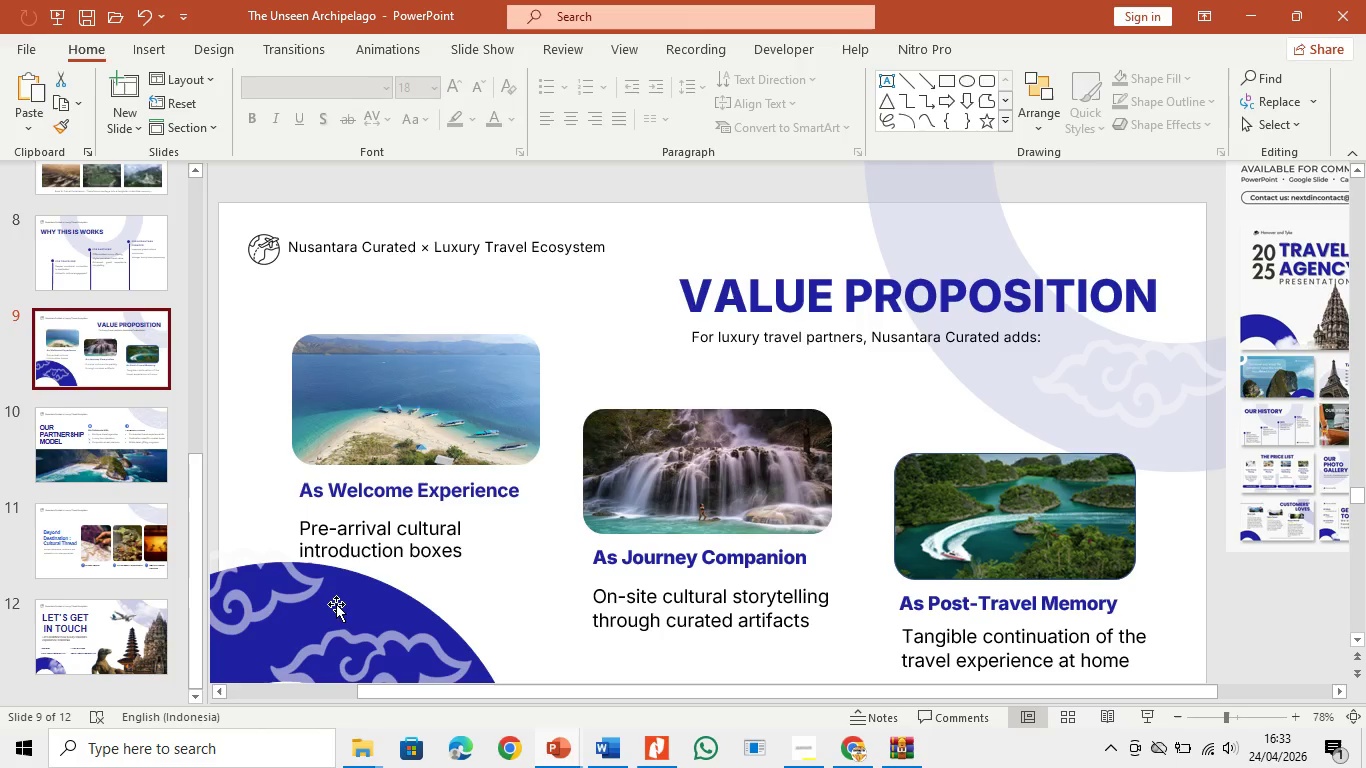 
left_click([356, 598])
 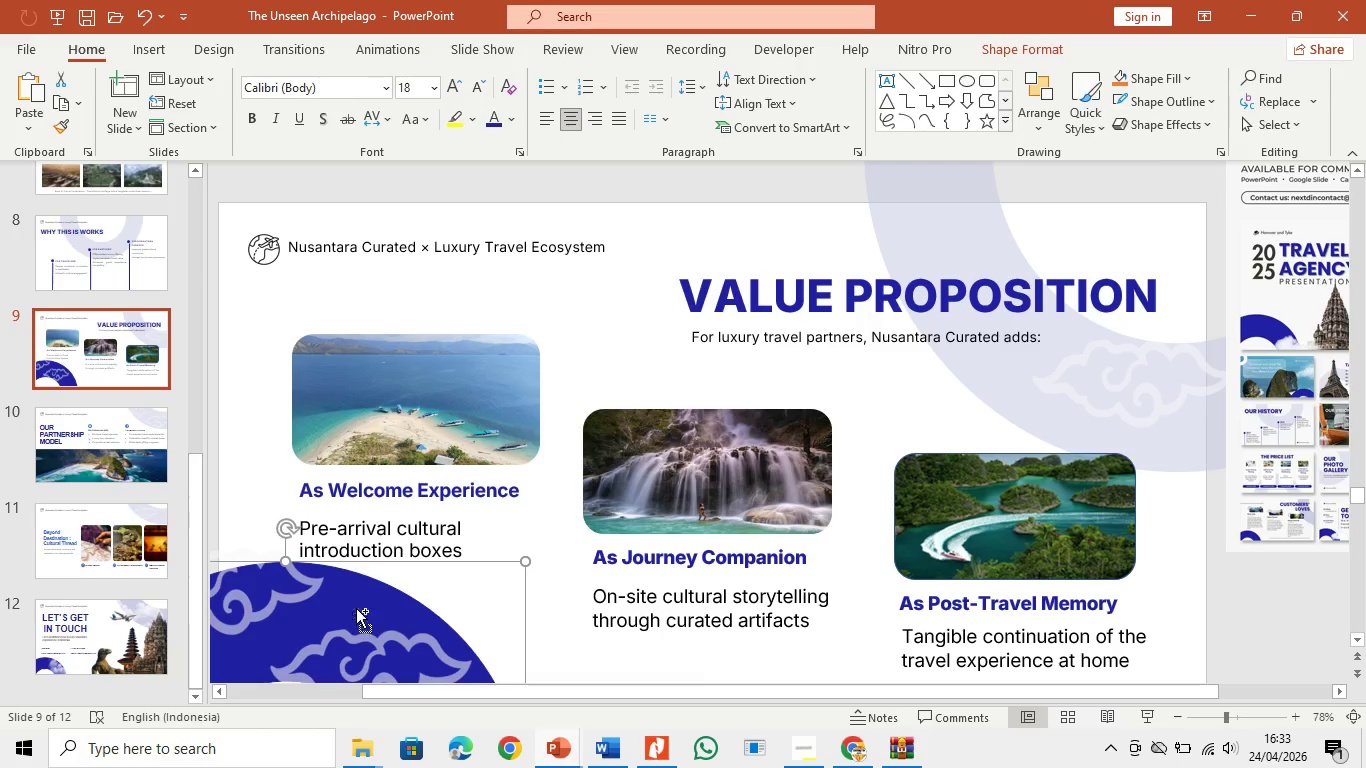 
hold_key(key=ControlLeft, duration=0.66)
left_click([358, 644])
 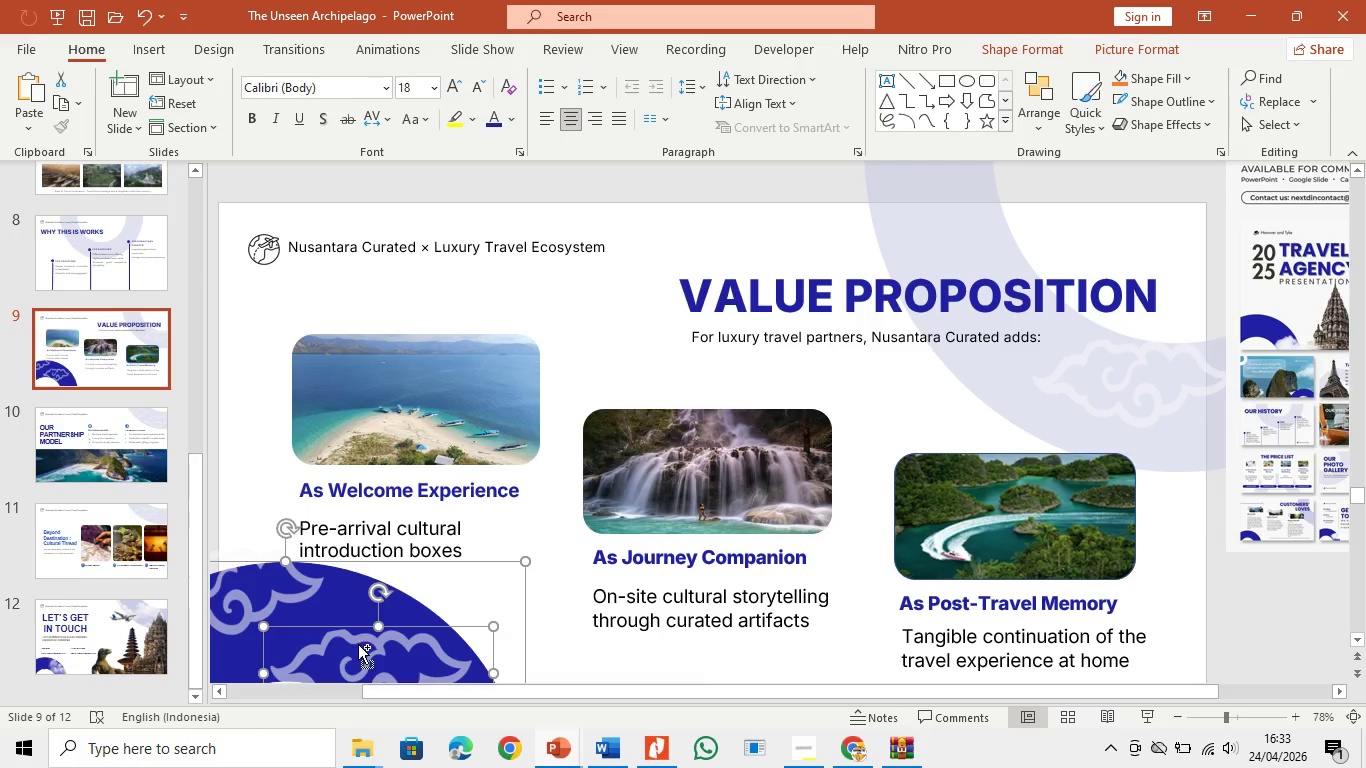 
key(Control+C)
 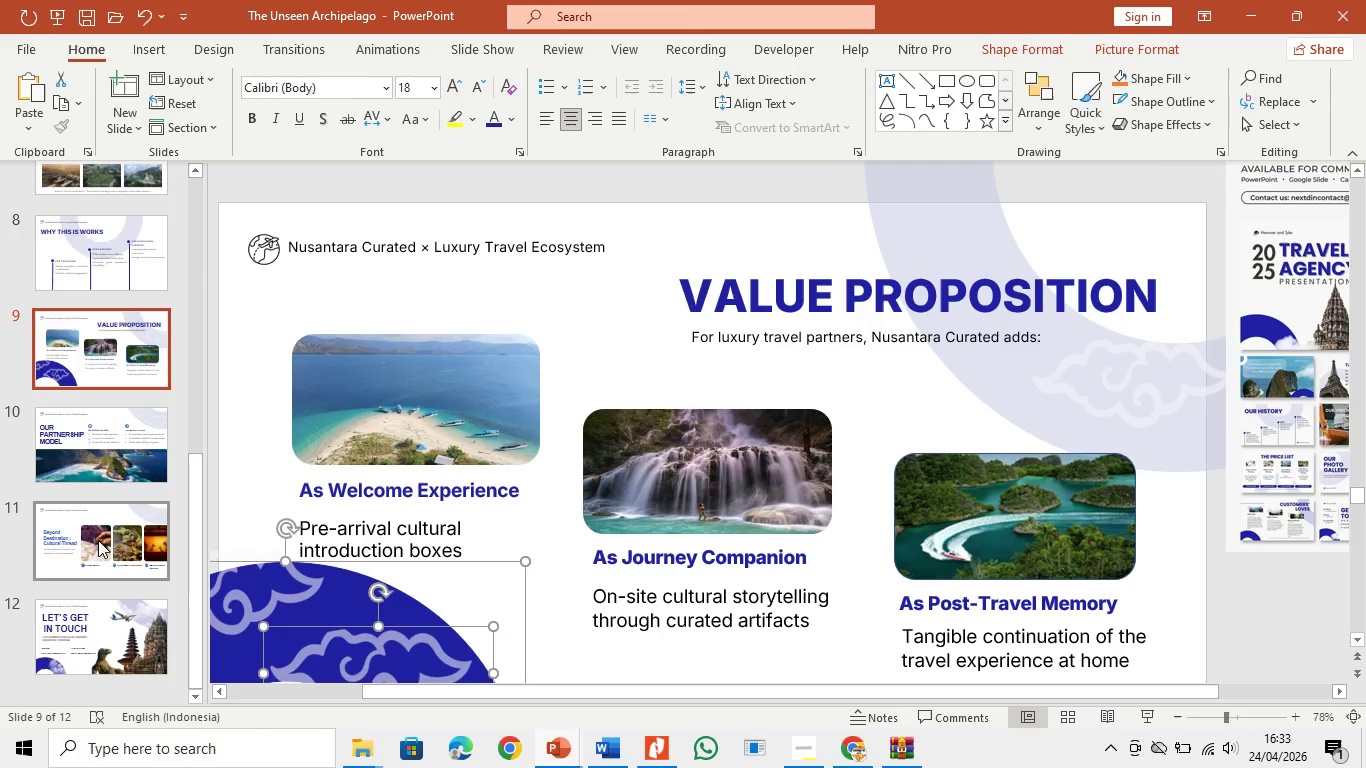 
left_click([98, 540])
 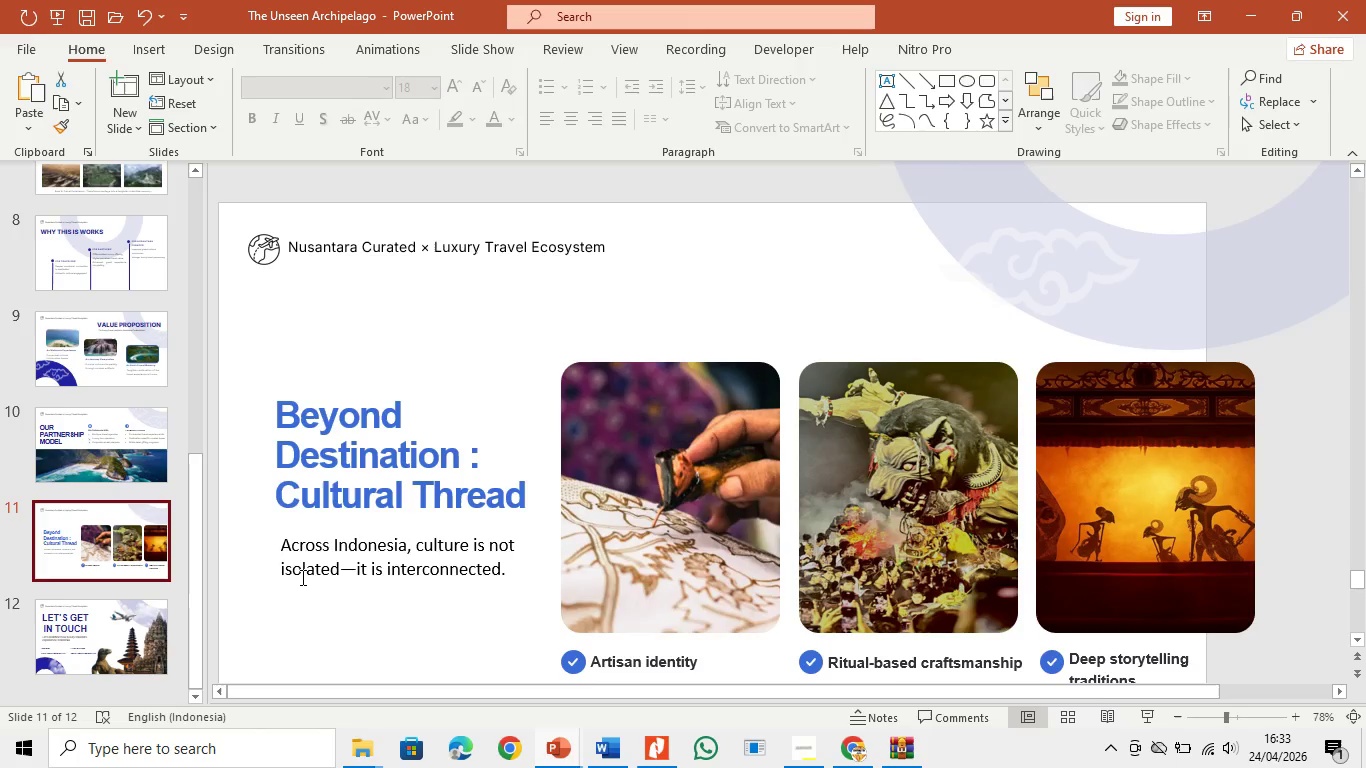 
scroll: coordinate [301, 577], scroll_direction: down, amount: 11.0
 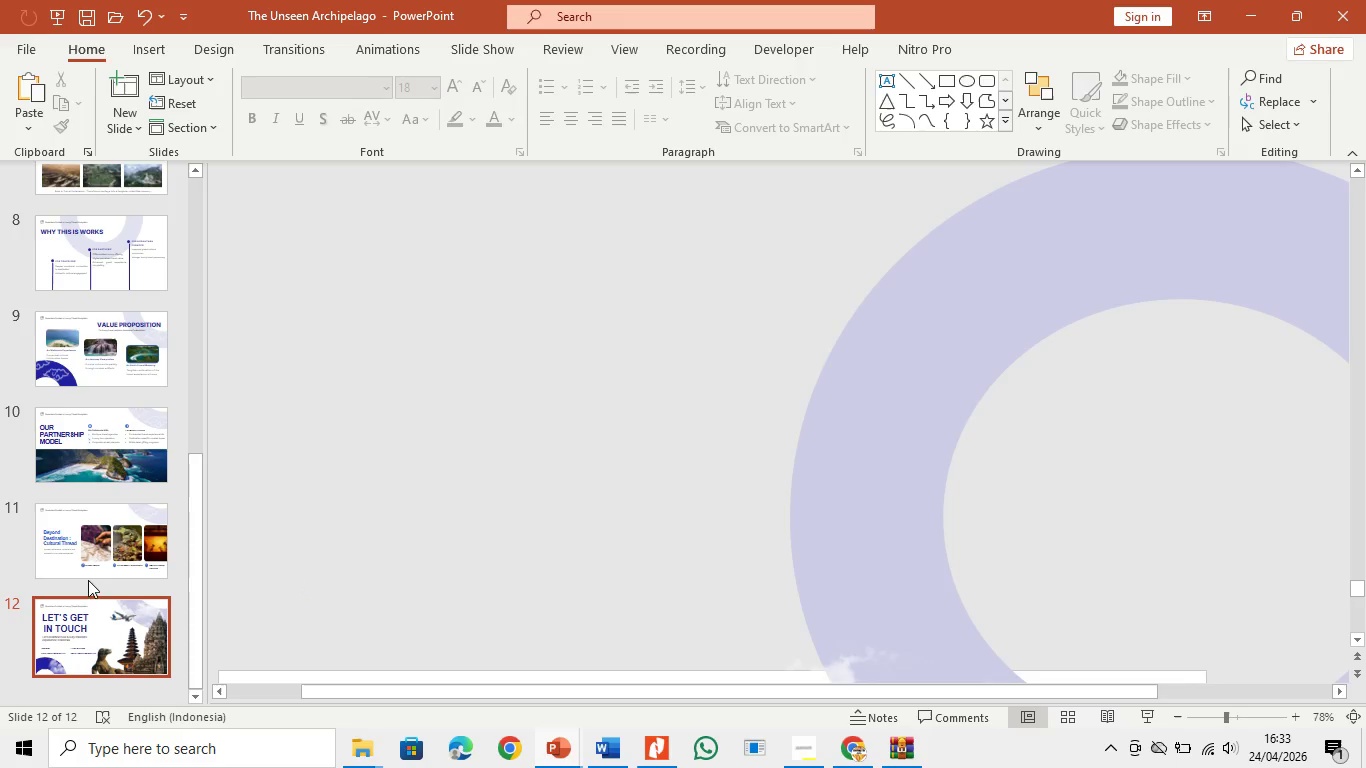 
left_click([76, 554])
 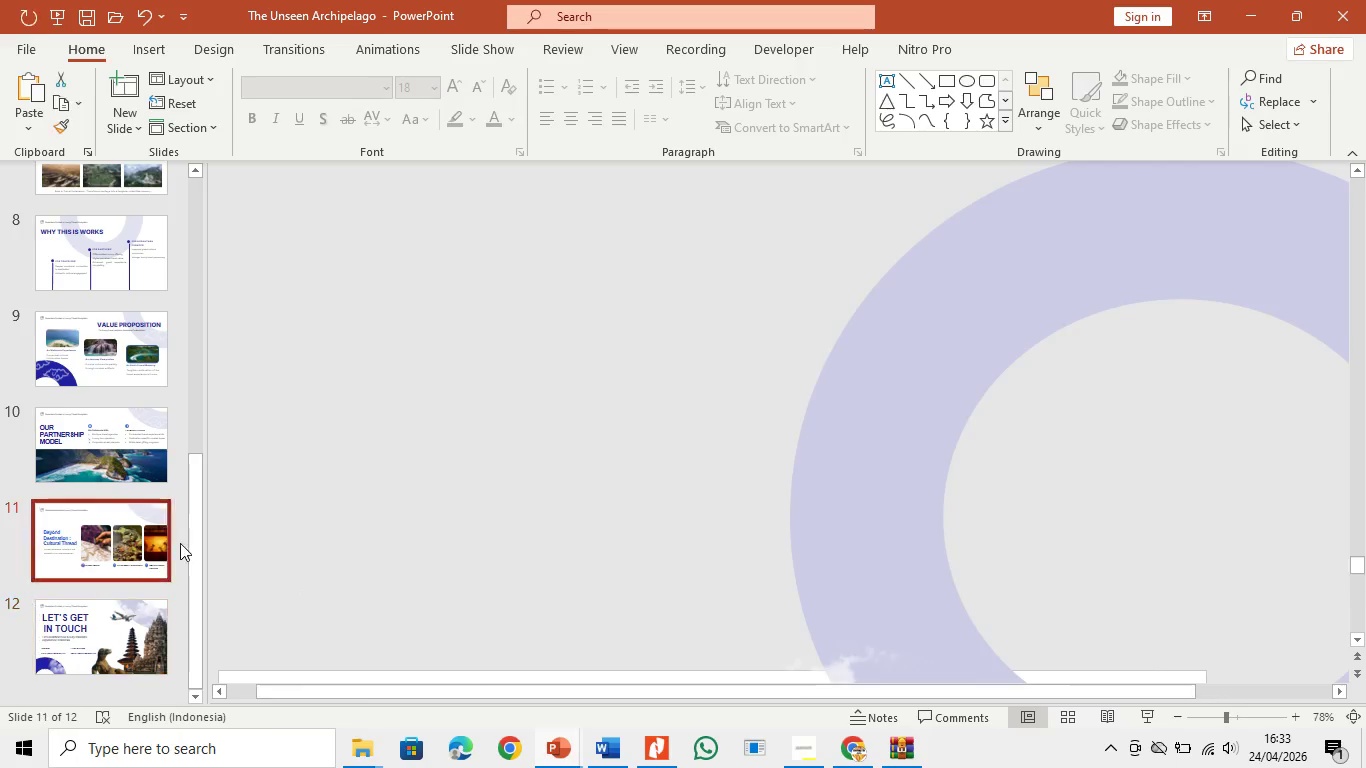 
scroll: coordinate [153, 545], scroll_direction: up, amount: 1.0
 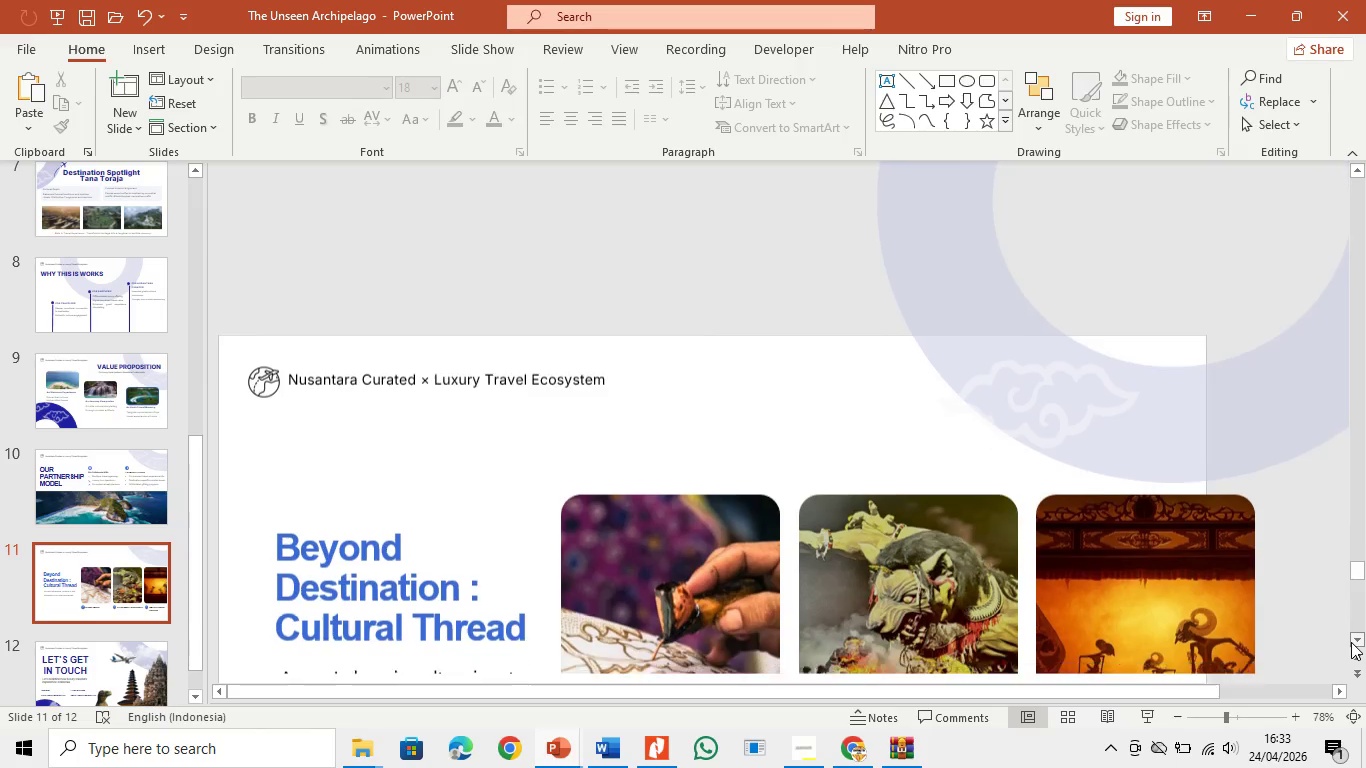 
left_click([1351, 642])
 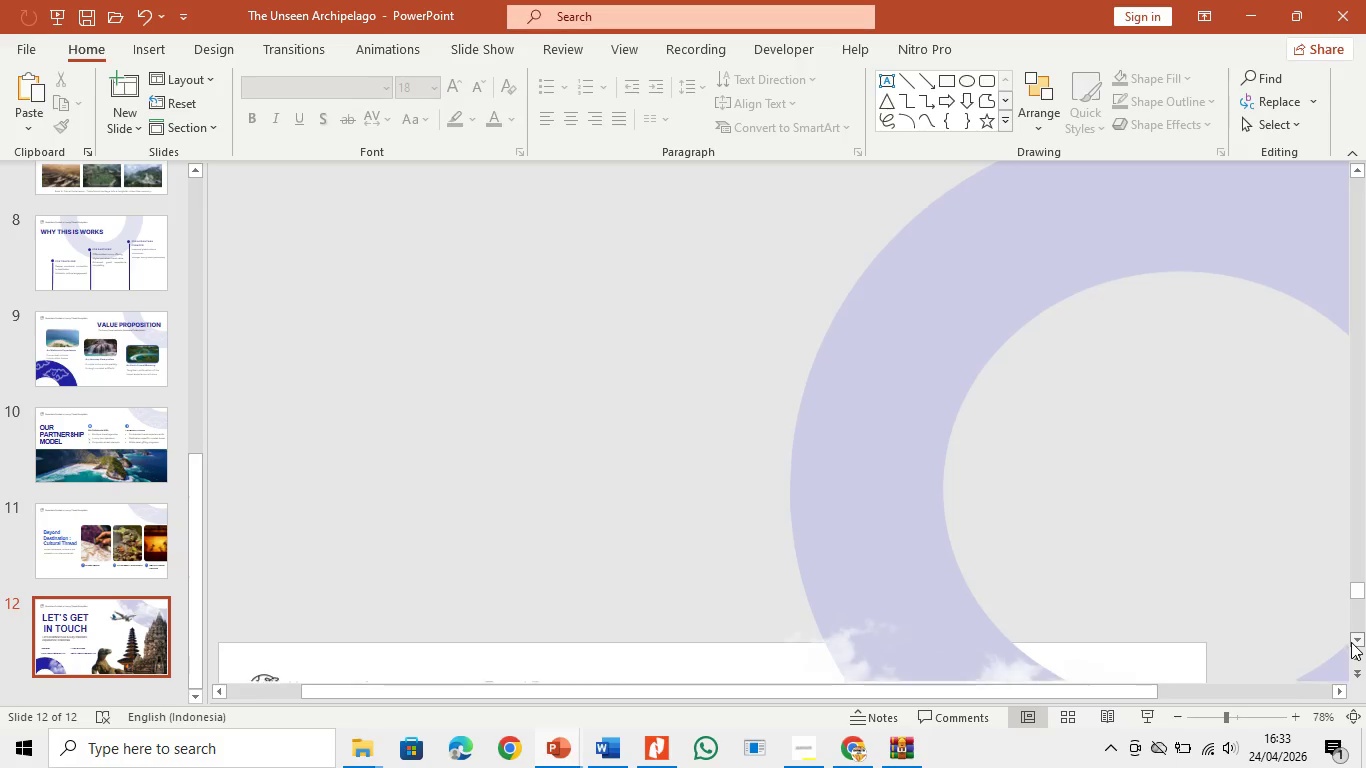 
left_click([1351, 642])
 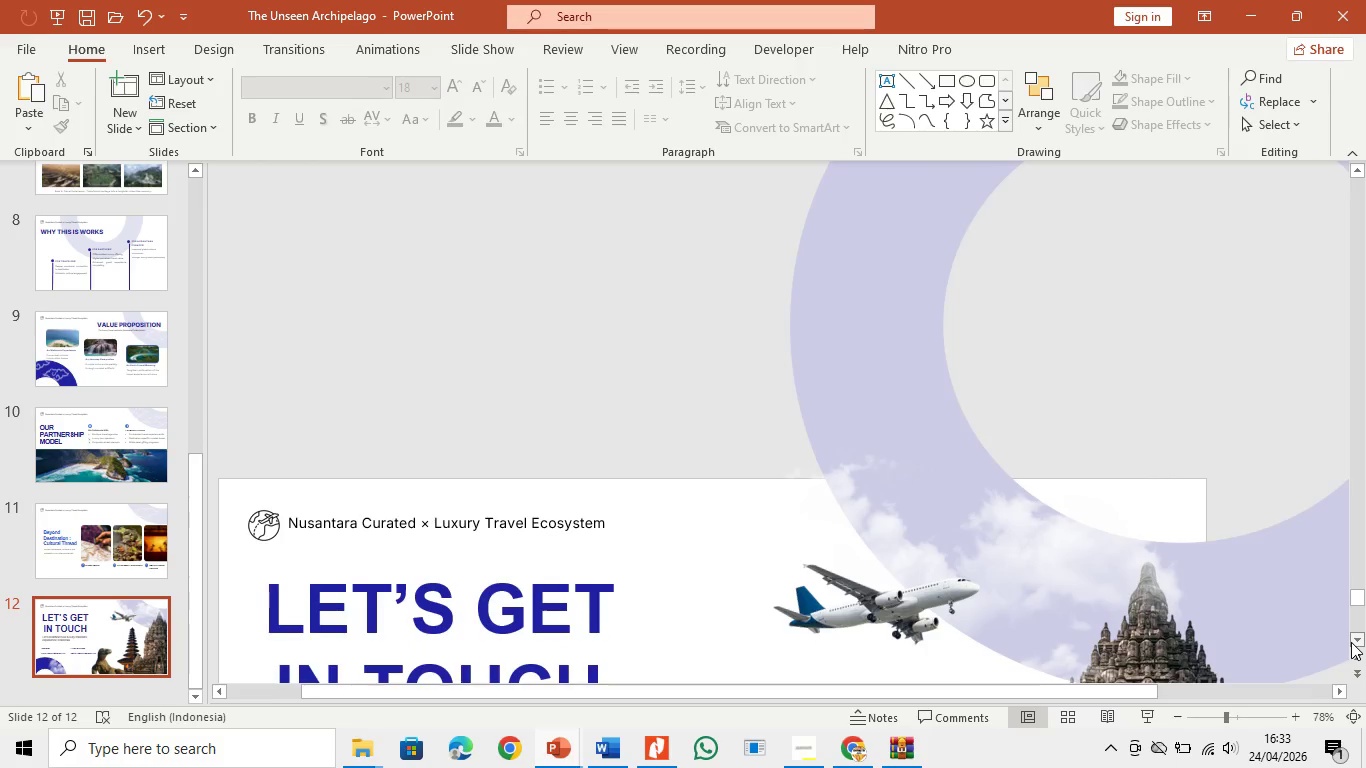 
left_click([1351, 642])
 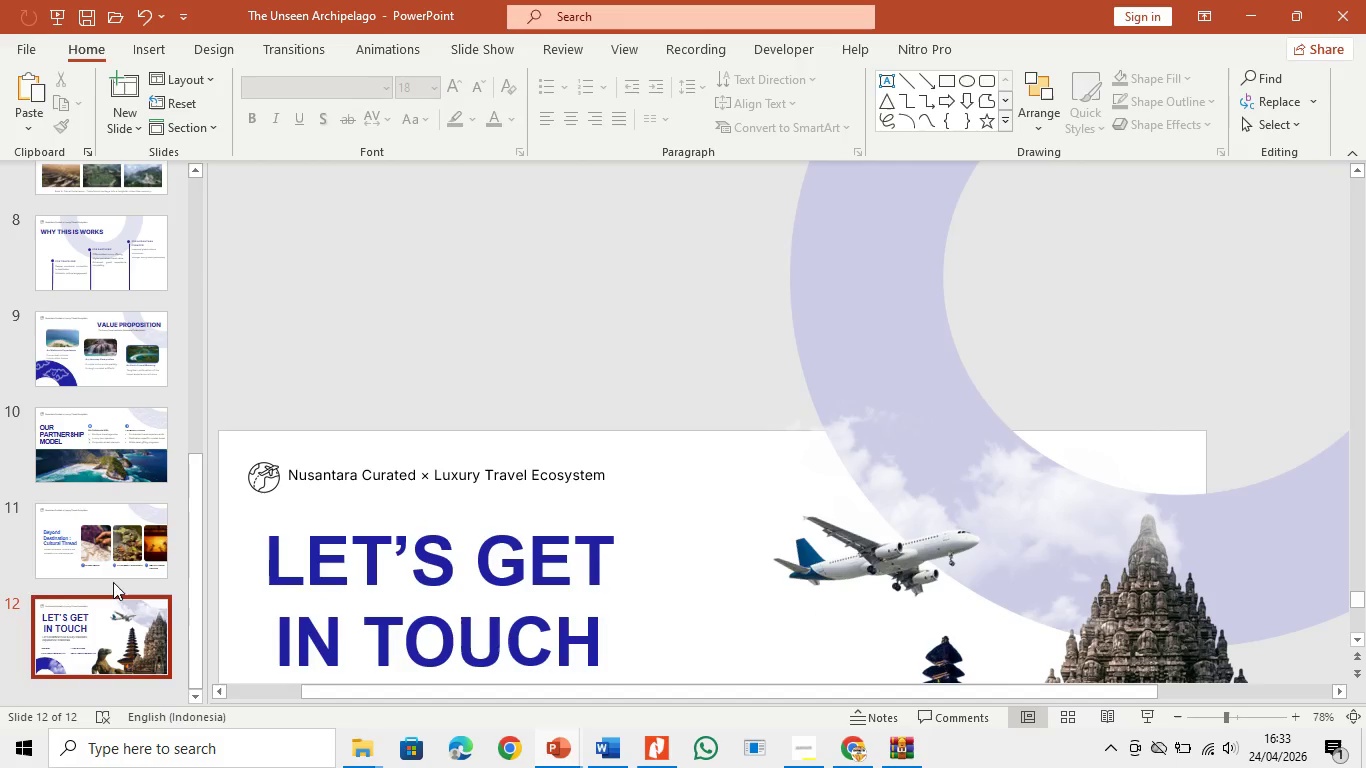 
left_click([104, 531])
 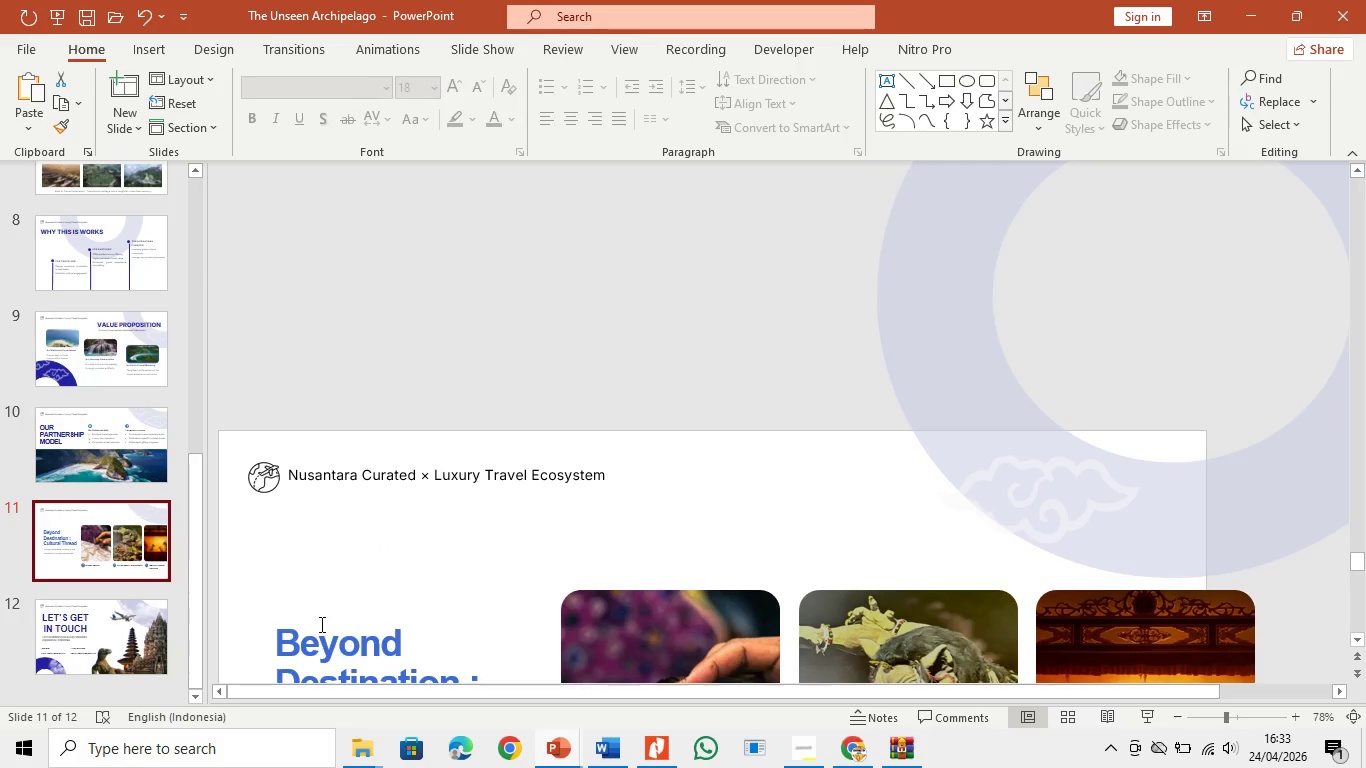 
scroll: coordinate [320, 624], scroll_direction: up, amount: 1.0
 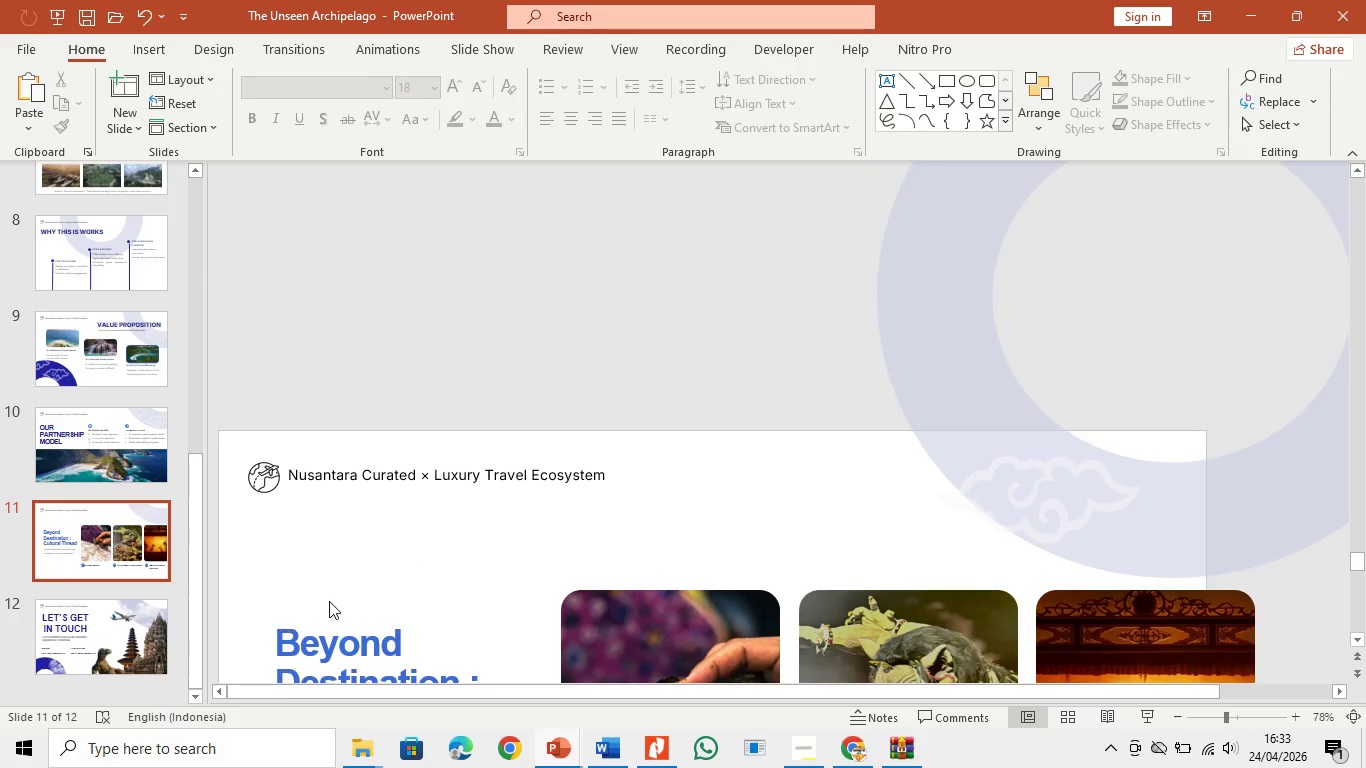 
scroll: coordinate [329, 601], scroll_direction: down, amount: 7.0
 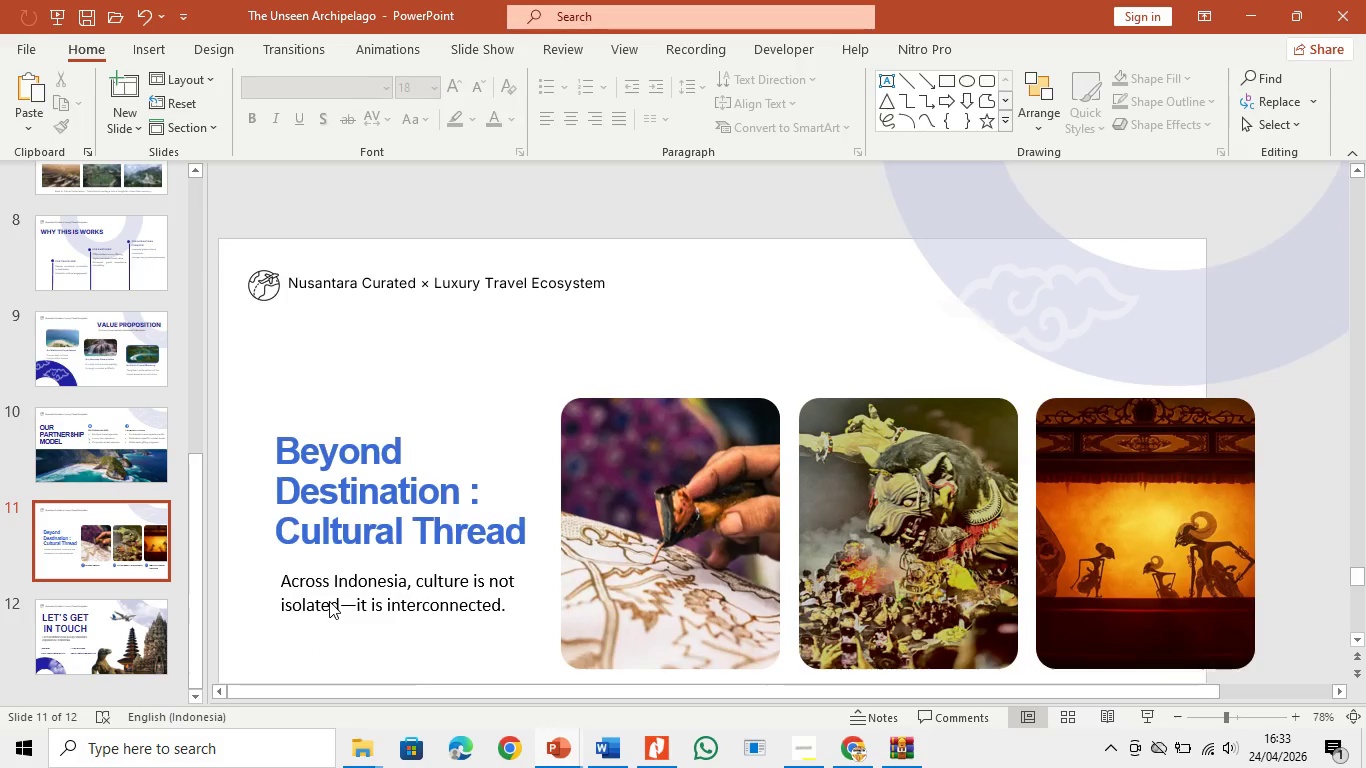 
scroll: coordinate [329, 601], scroll_direction: up, amount: 4.0
 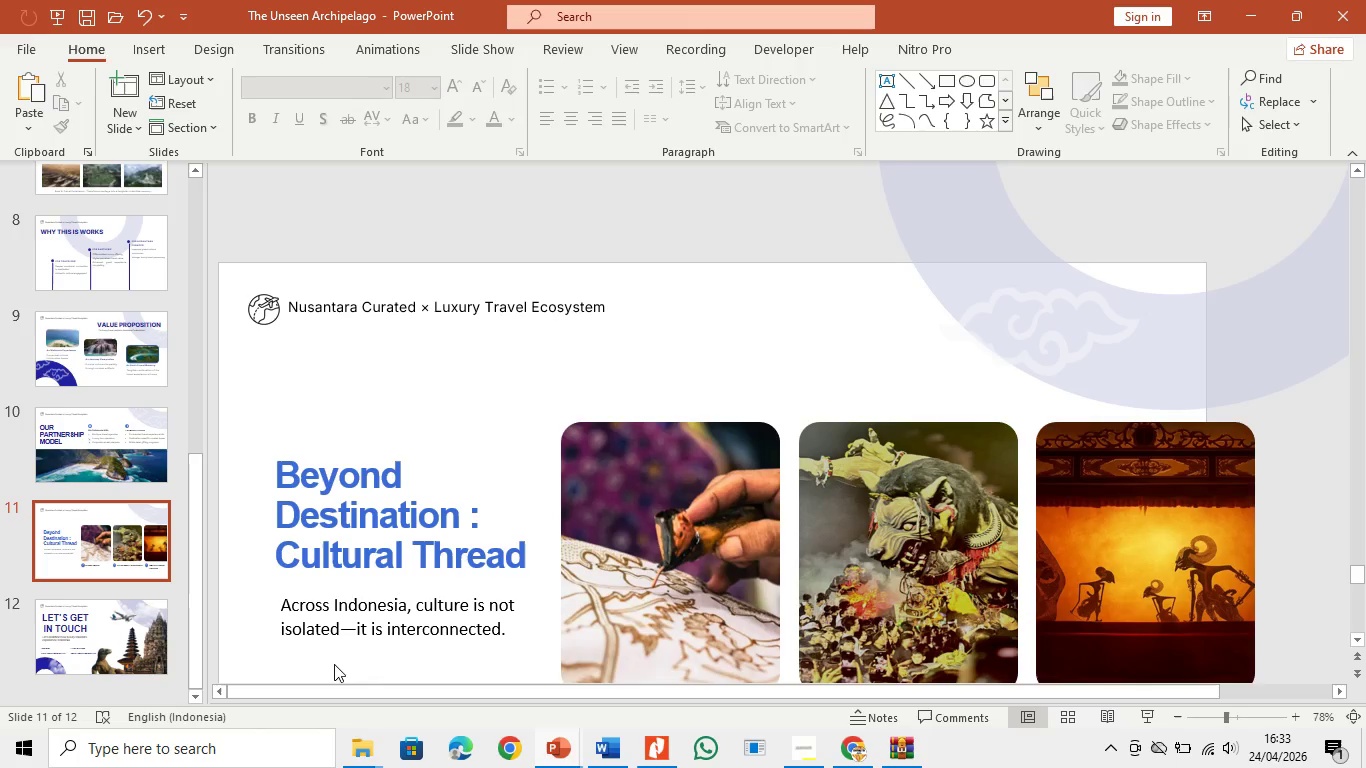 
left_click([336, 655])
 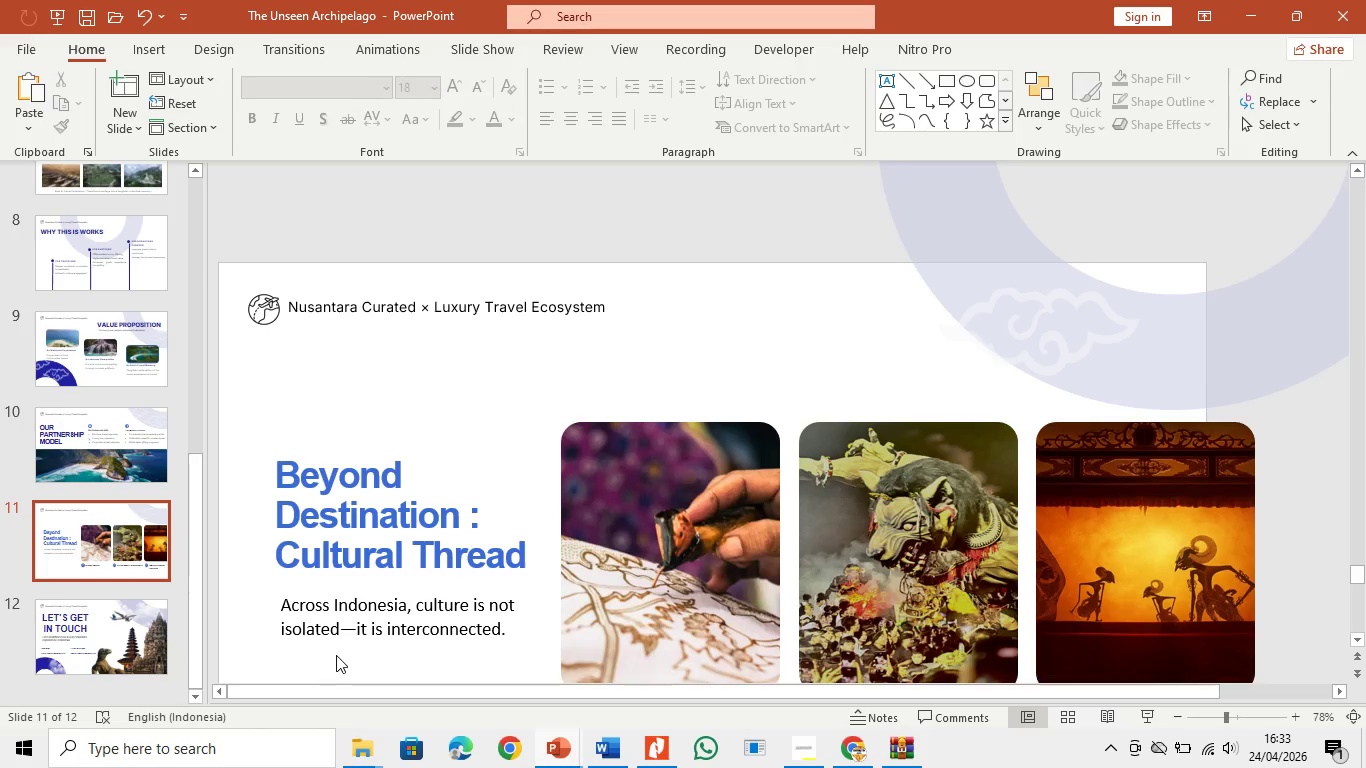 
key(Control+V)
 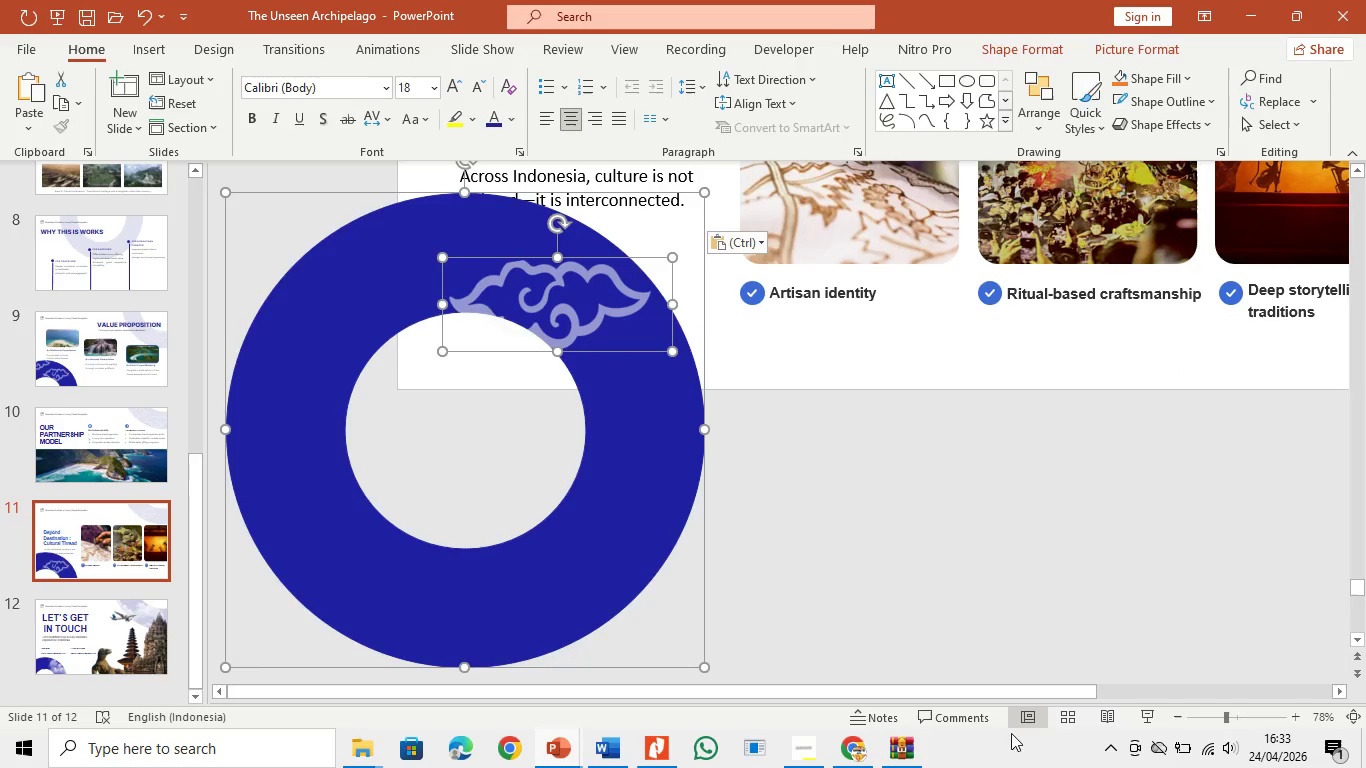 
scroll: coordinate [168, 291], scroll_direction: up, amount: 16.0
 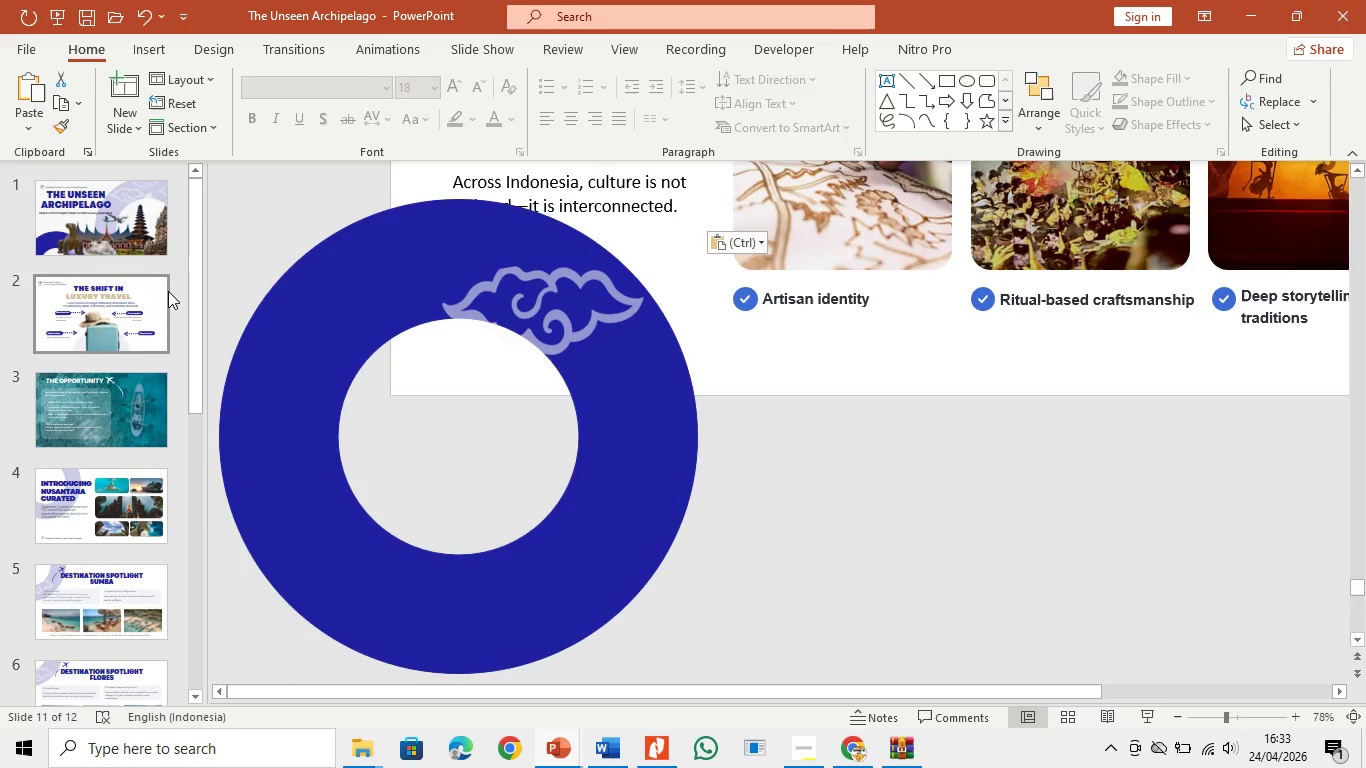 
left_click([168, 291])
 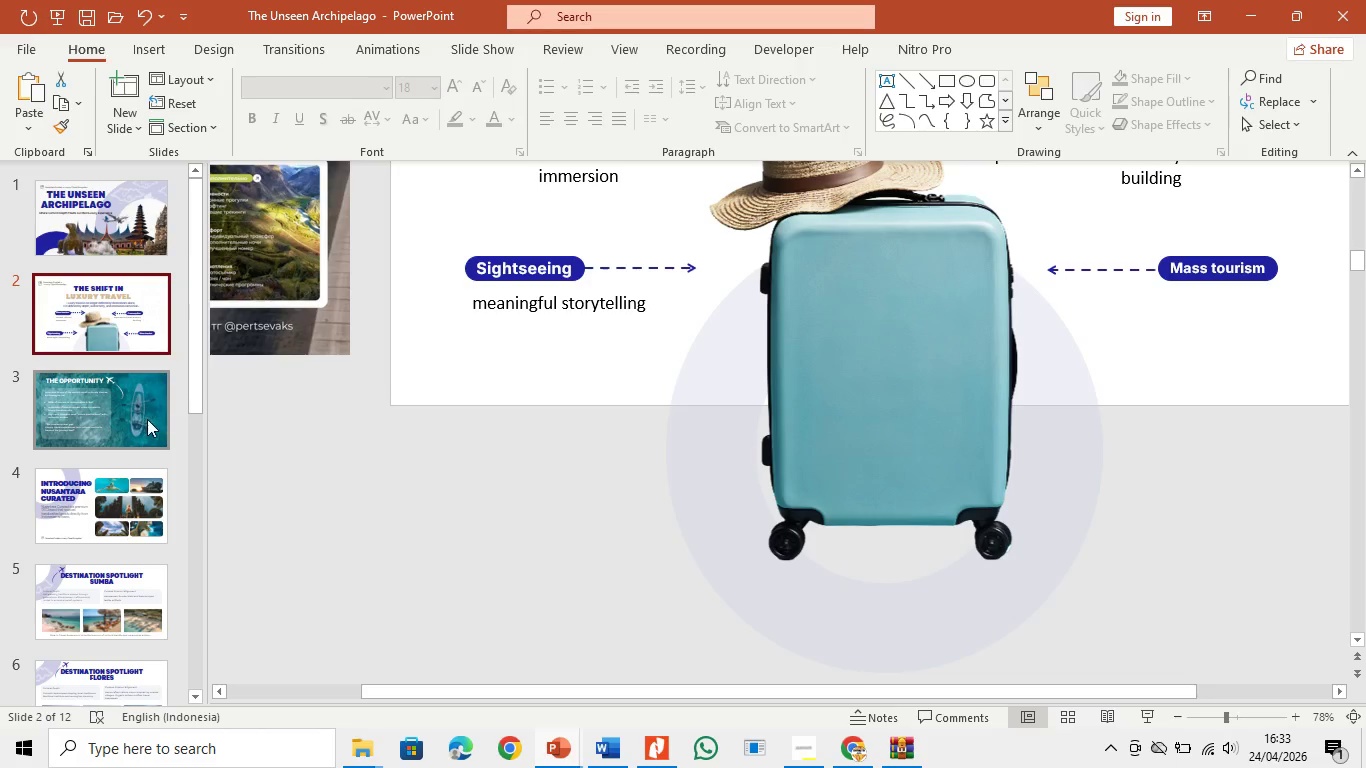 
scroll: coordinate [330, 531], scroll_direction: up, amount: 13.0
 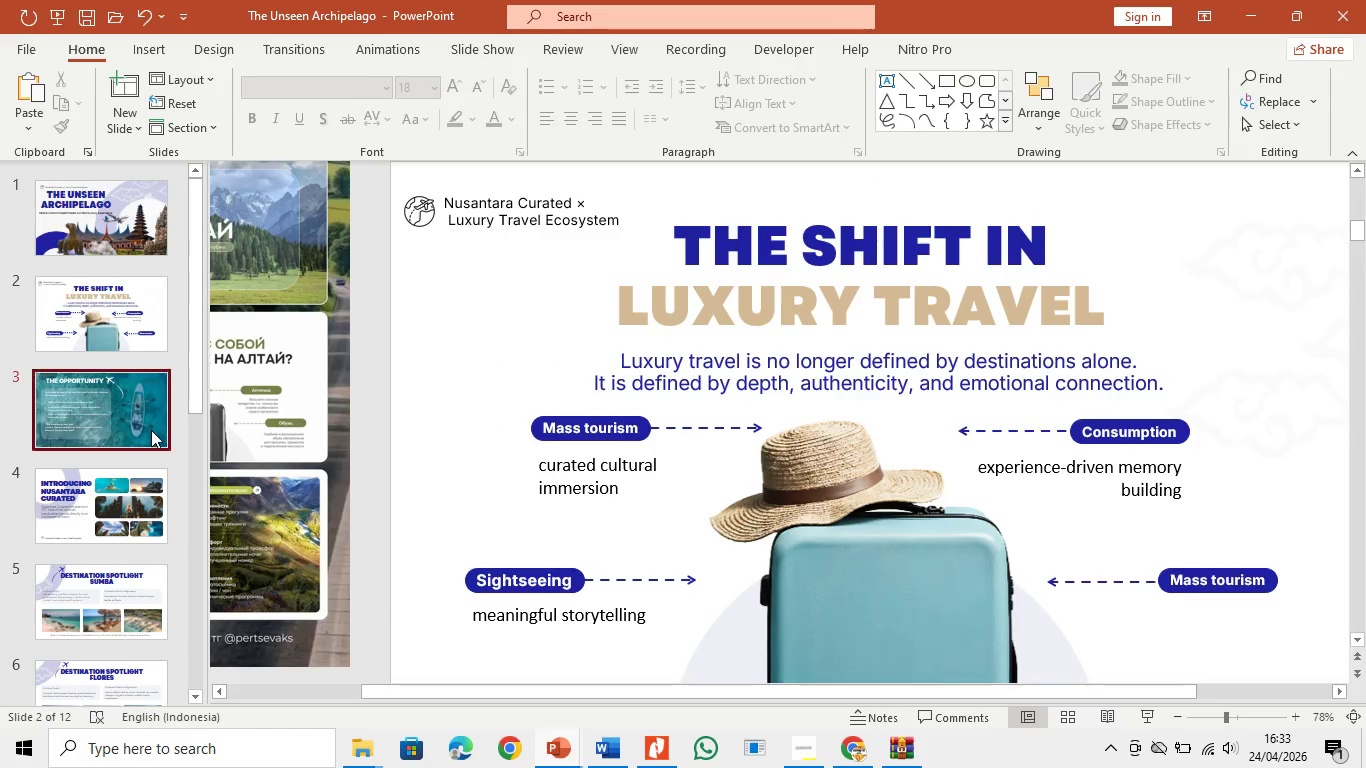 
double_click([130, 506])
 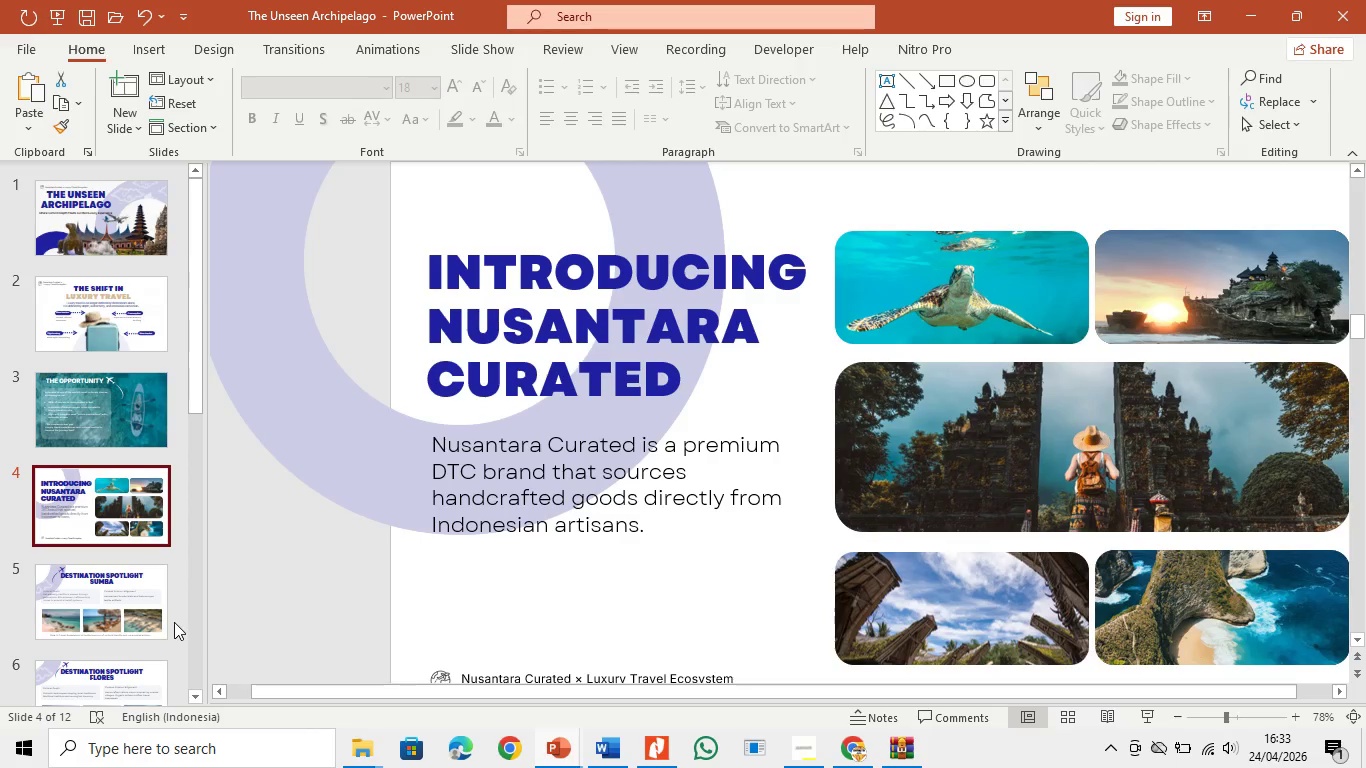 
left_click([135, 587])
 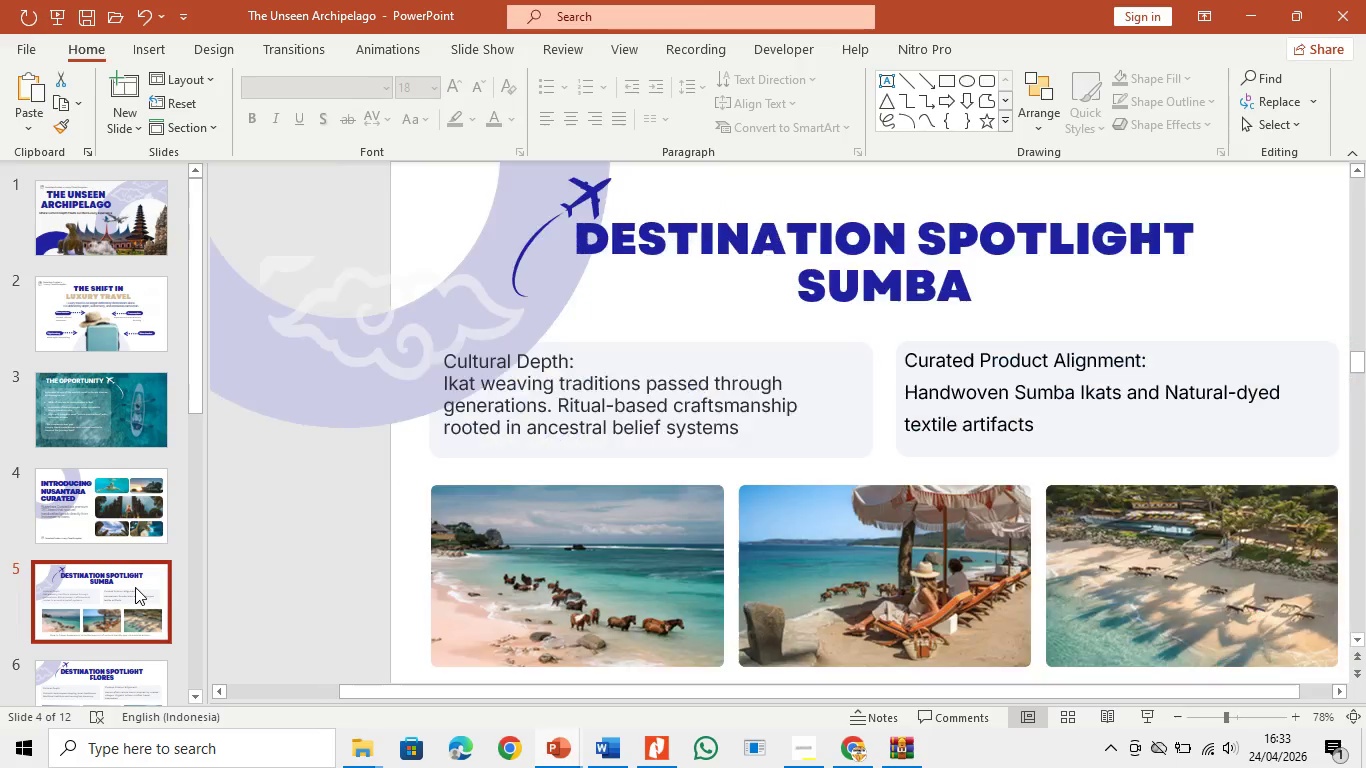 
scroll: coordinate [135, 587], scroll_direction: down, amount: 8.0
 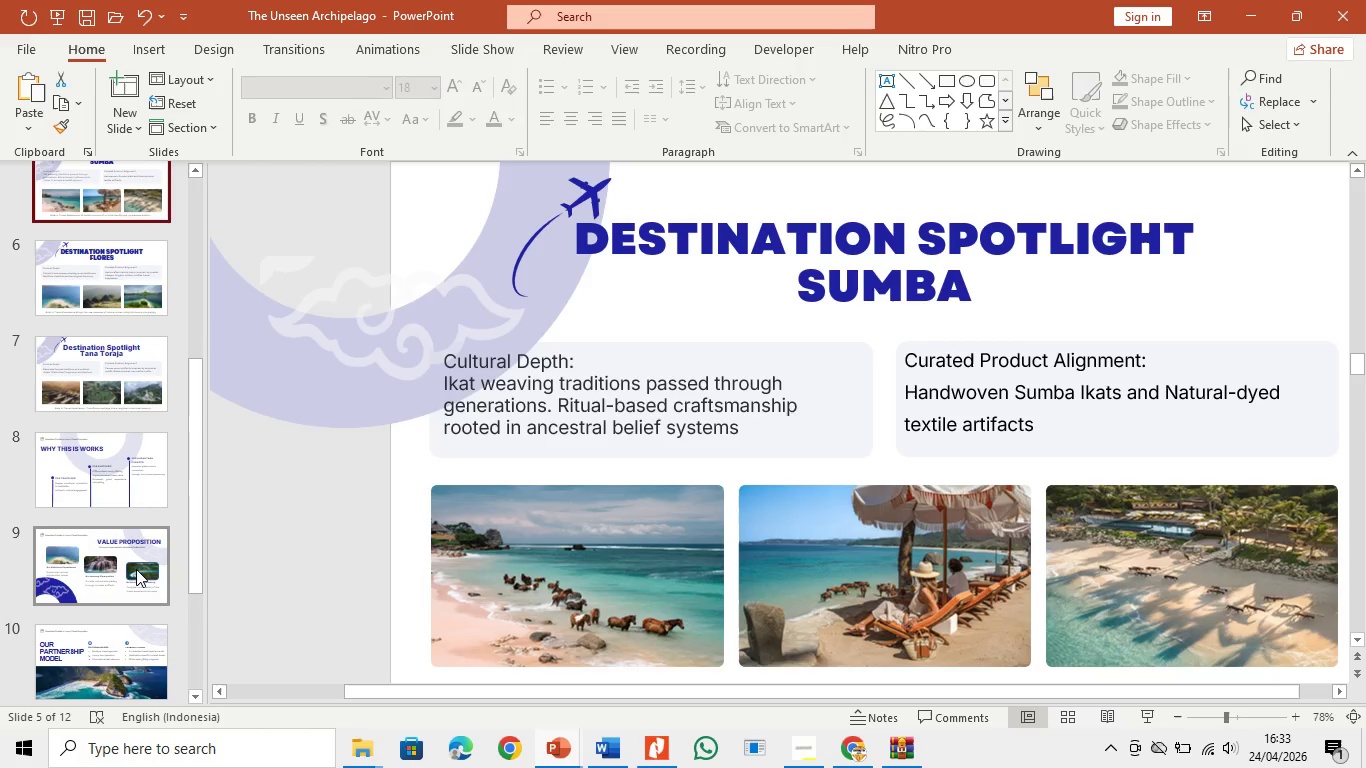 
left_click([136, 569])
 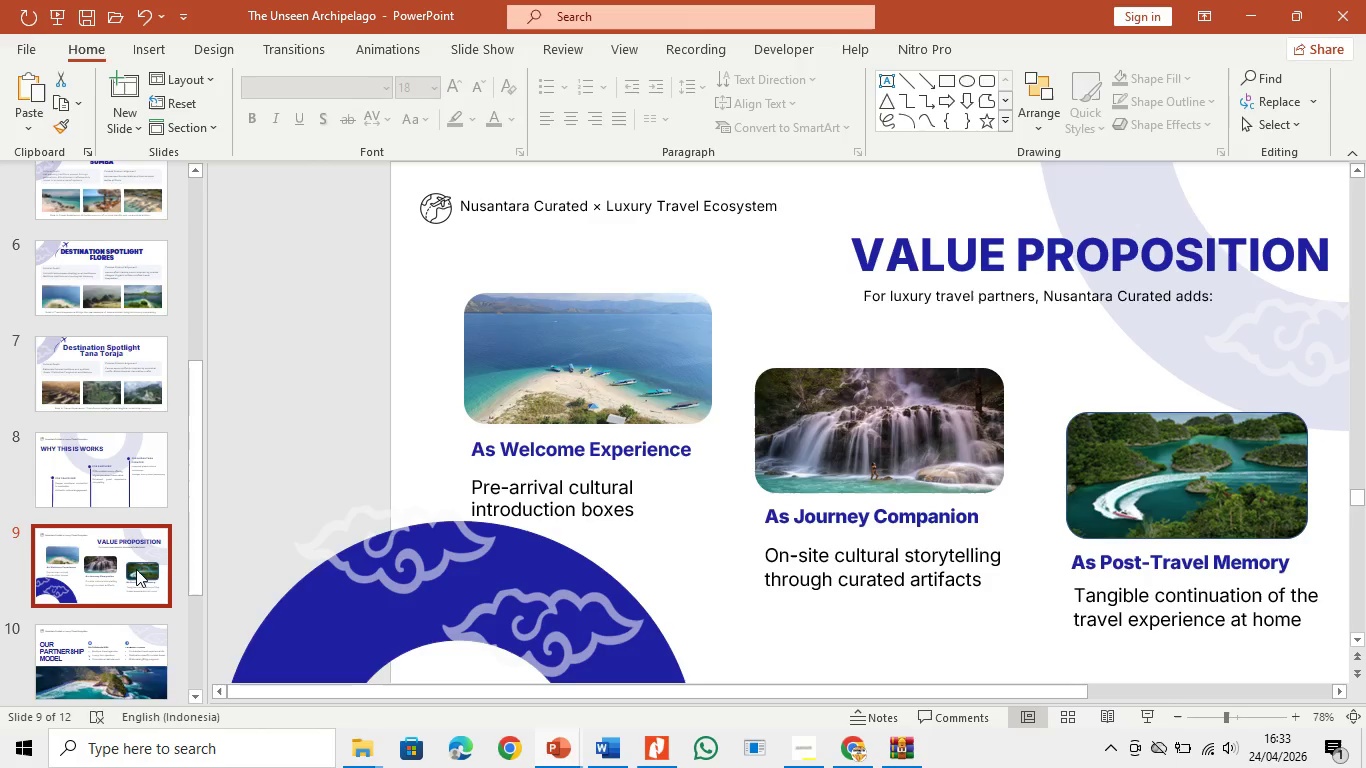 
scroll: coordinate [136, 568], scroll_direction: down, amount: 4.0
 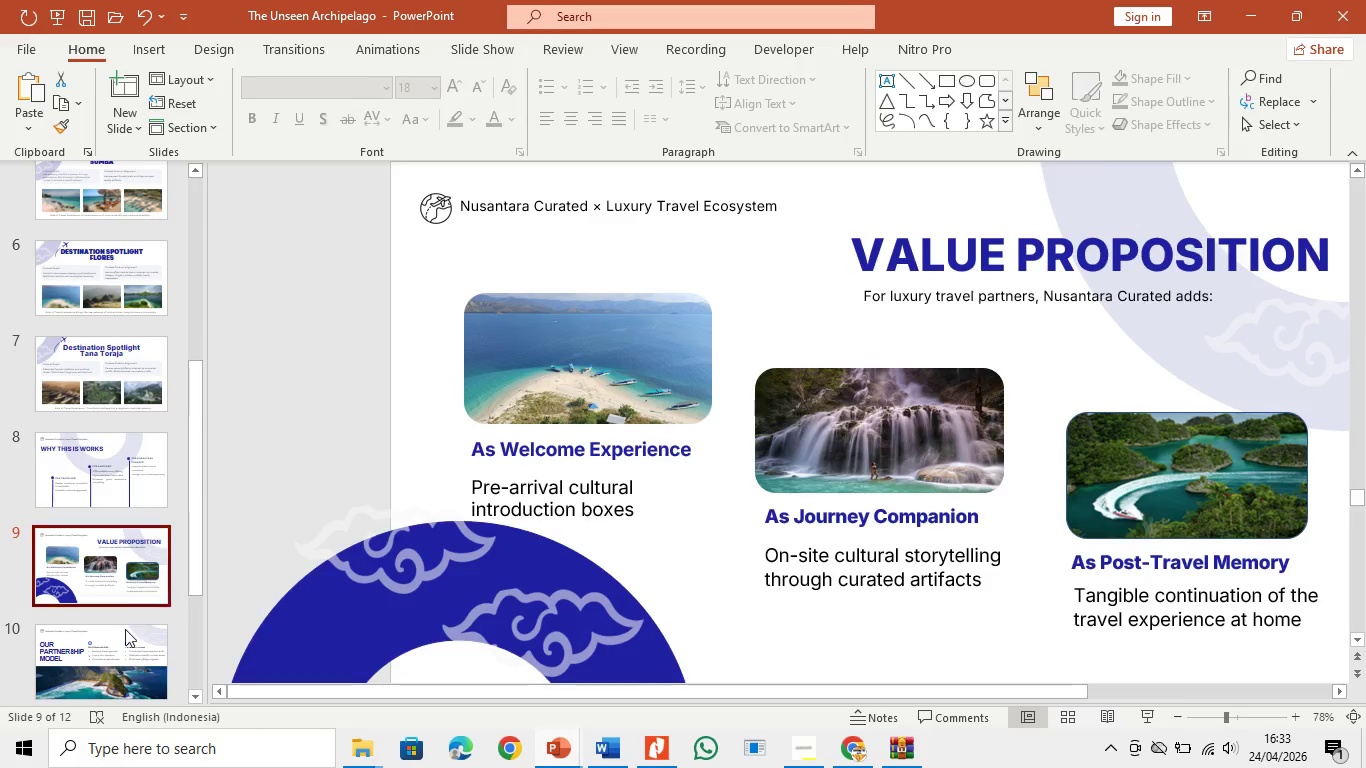 
left_click([123, 640])
 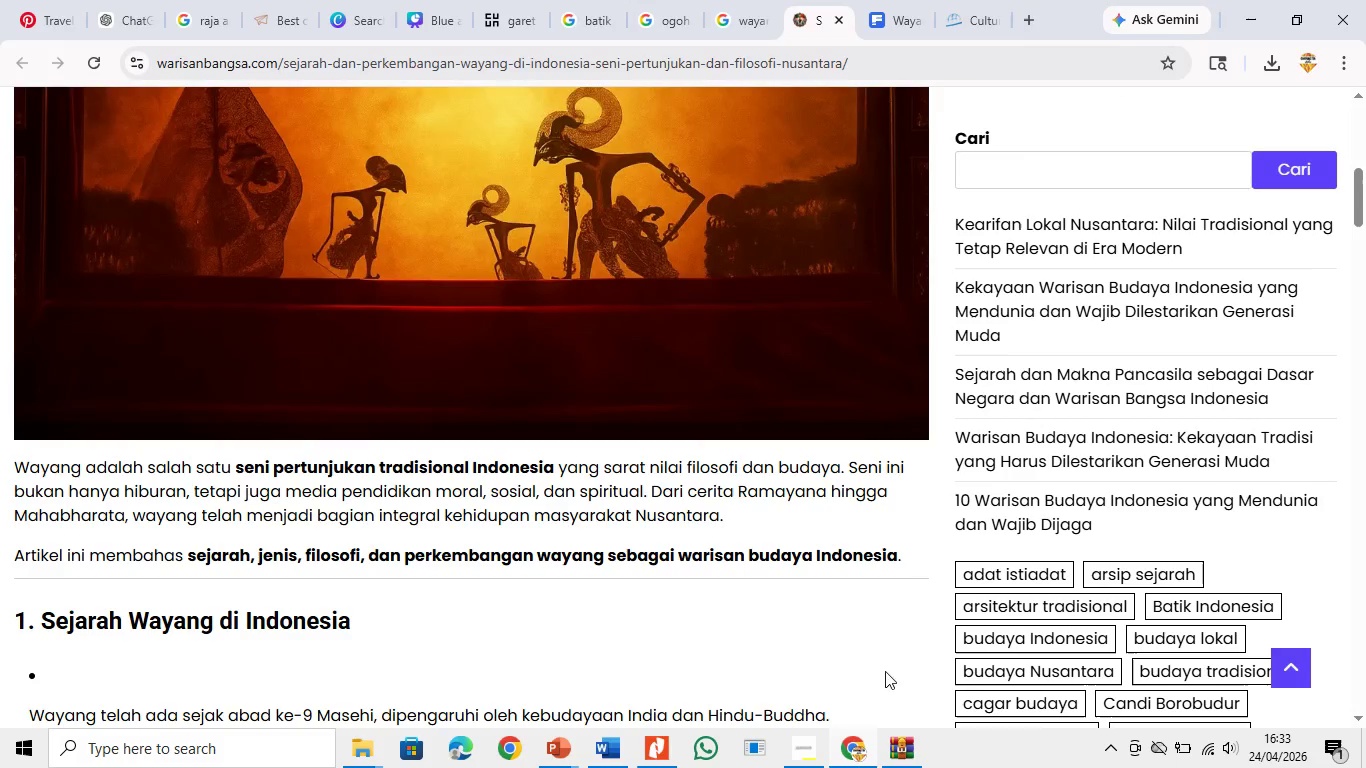 
left_click([846, 17])
 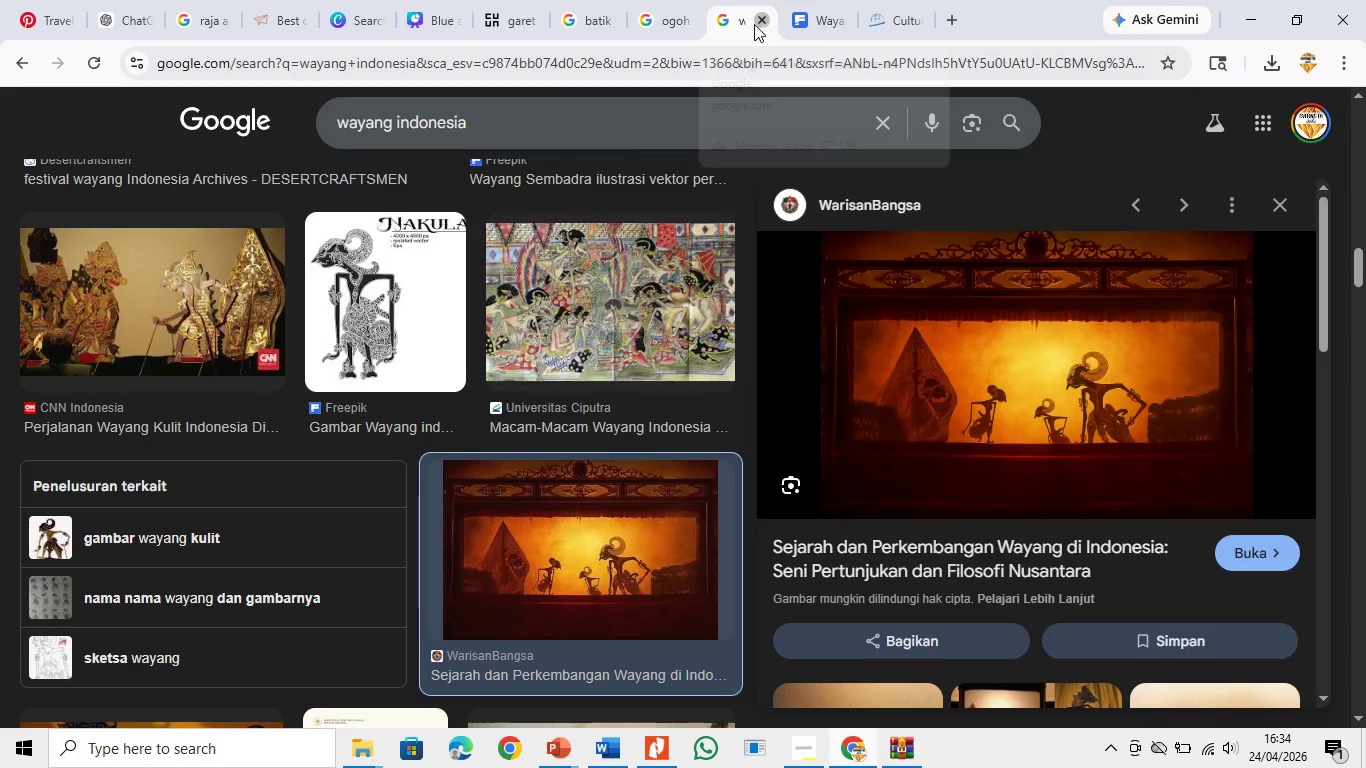 
double_click([689, 33])
 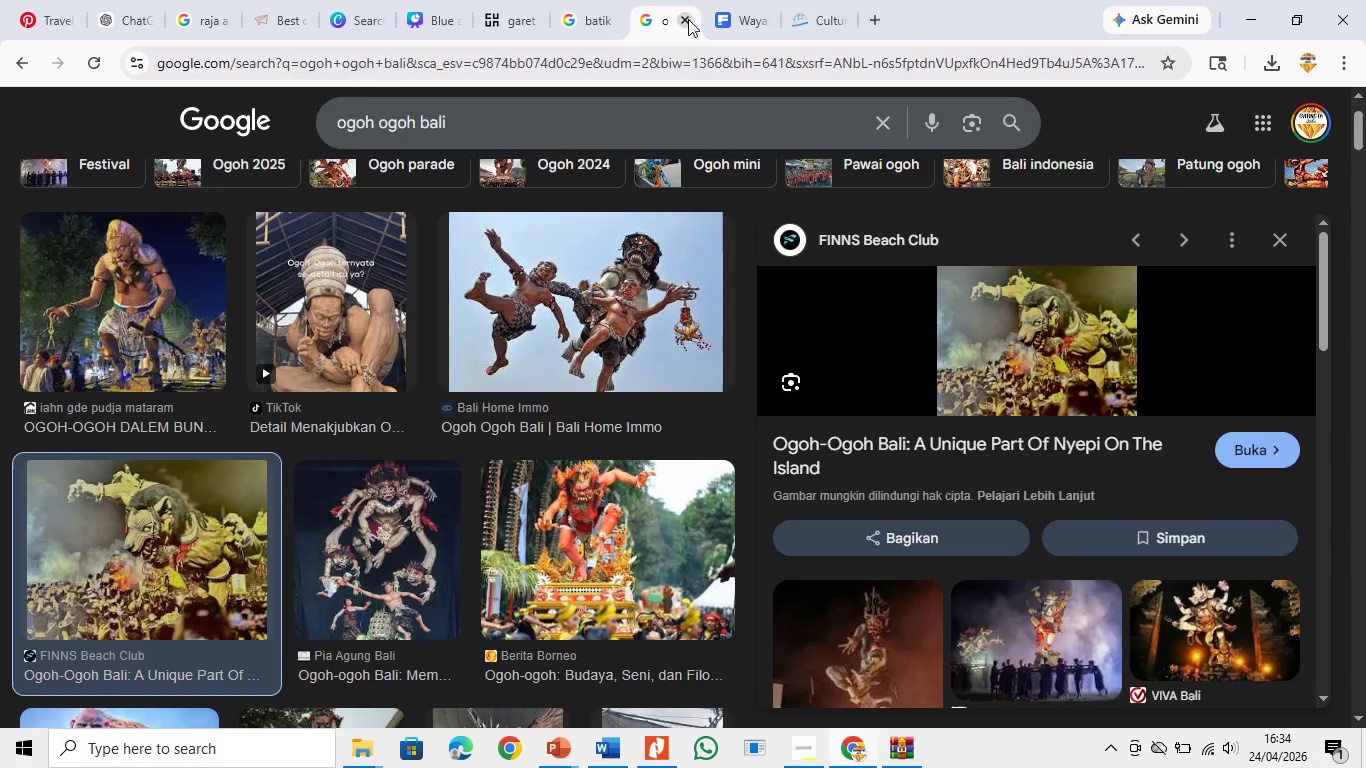 
triple_click([688, 19])
 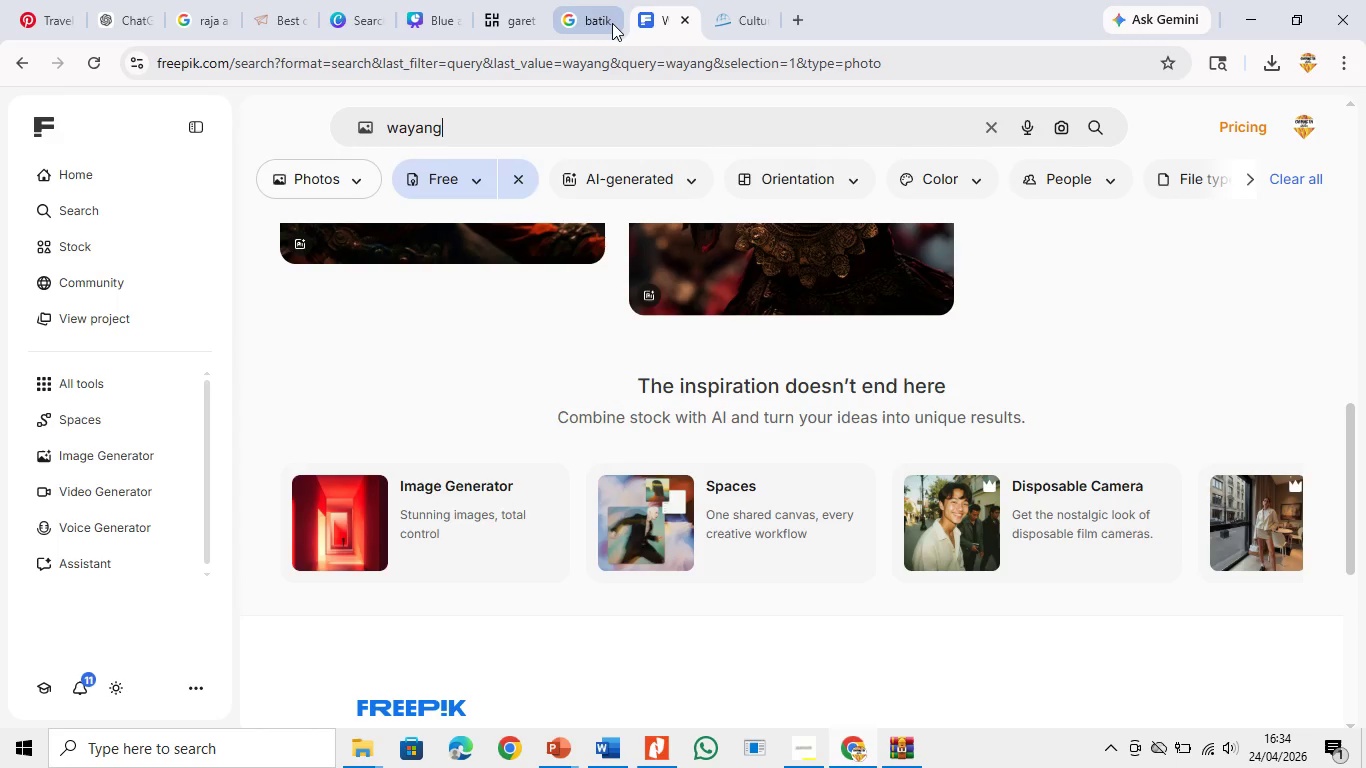 
left_click([612, 23])
 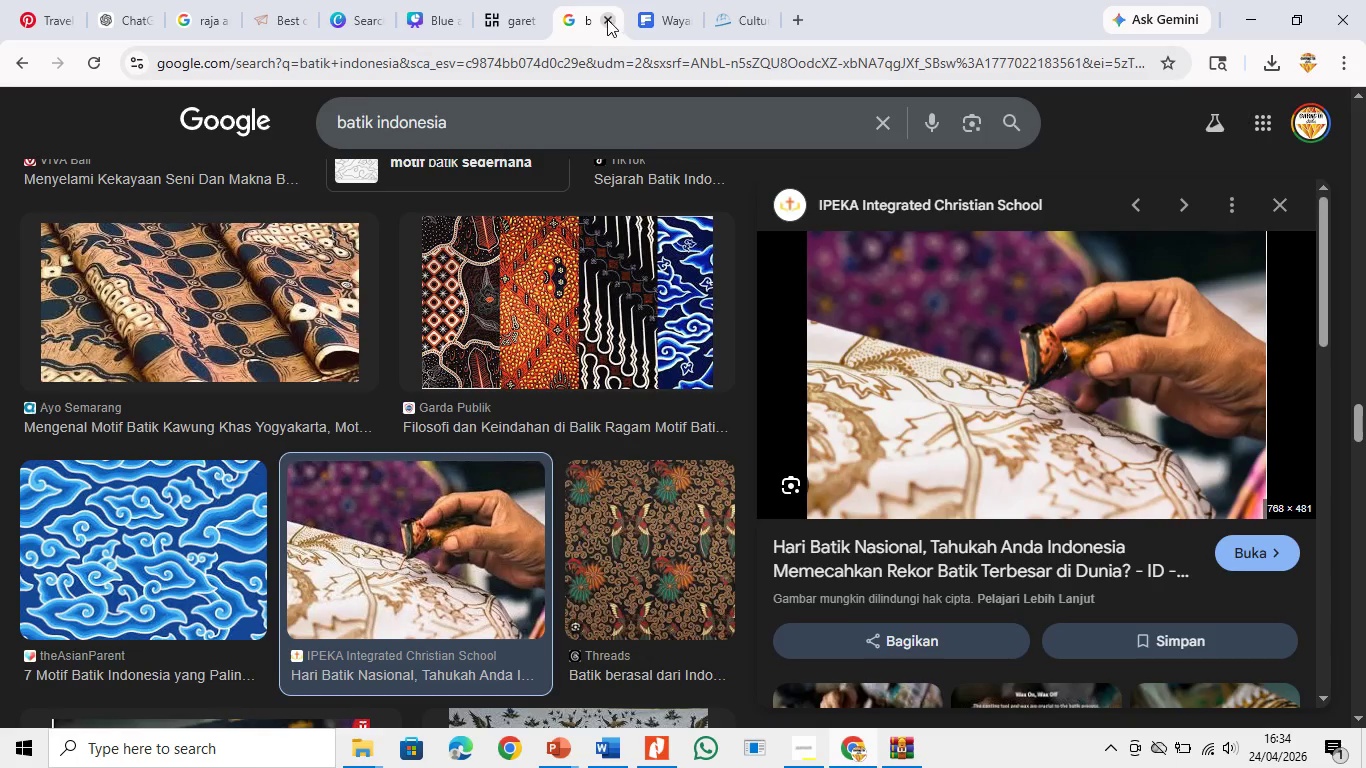 
left_click([607, 19])
 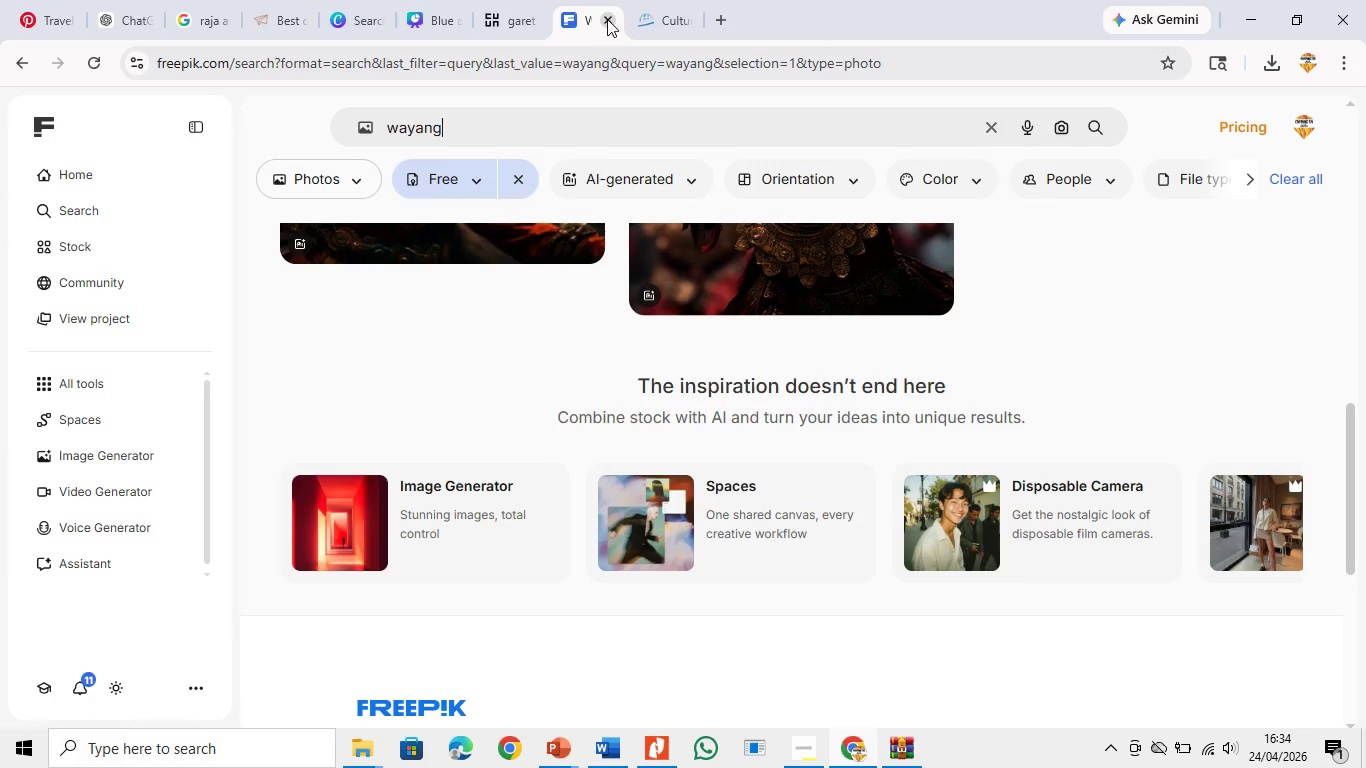 
left_click([607, 19])
 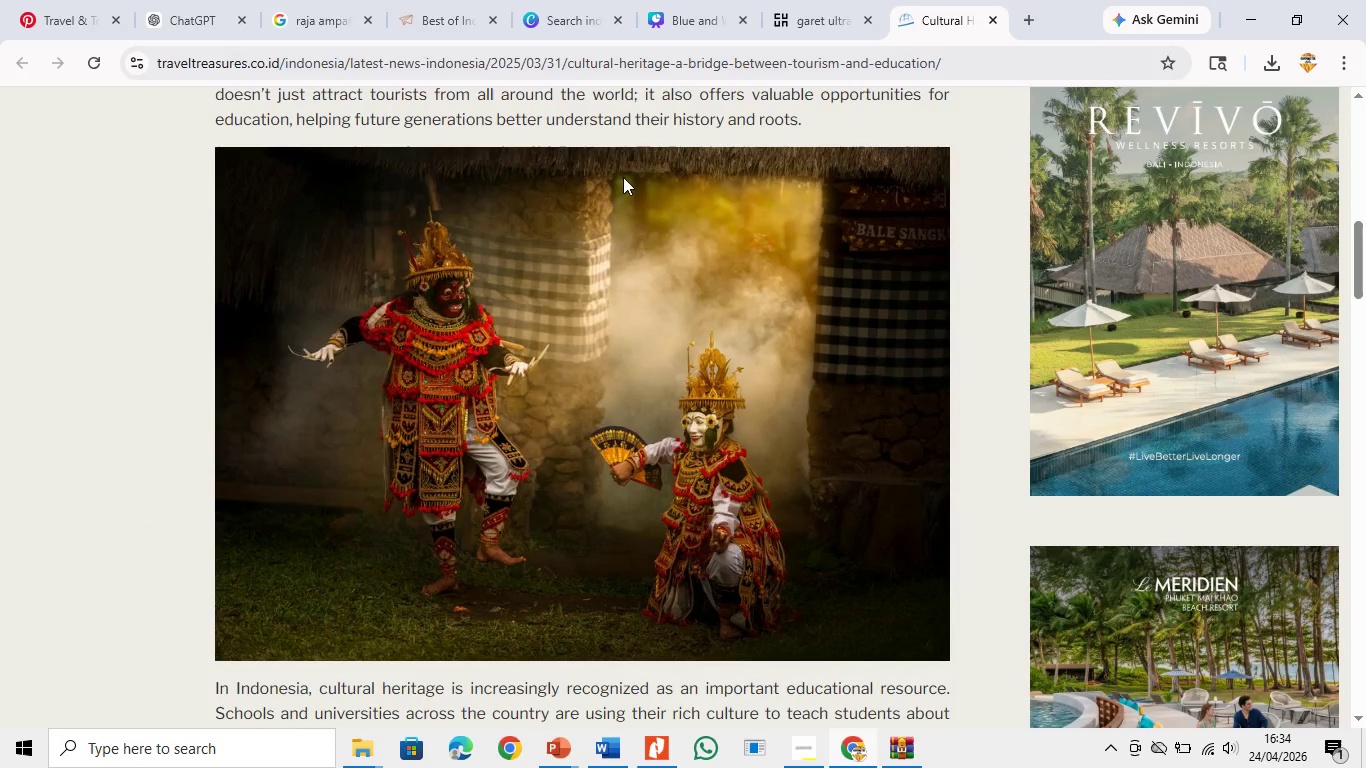 
wait(16.56)
 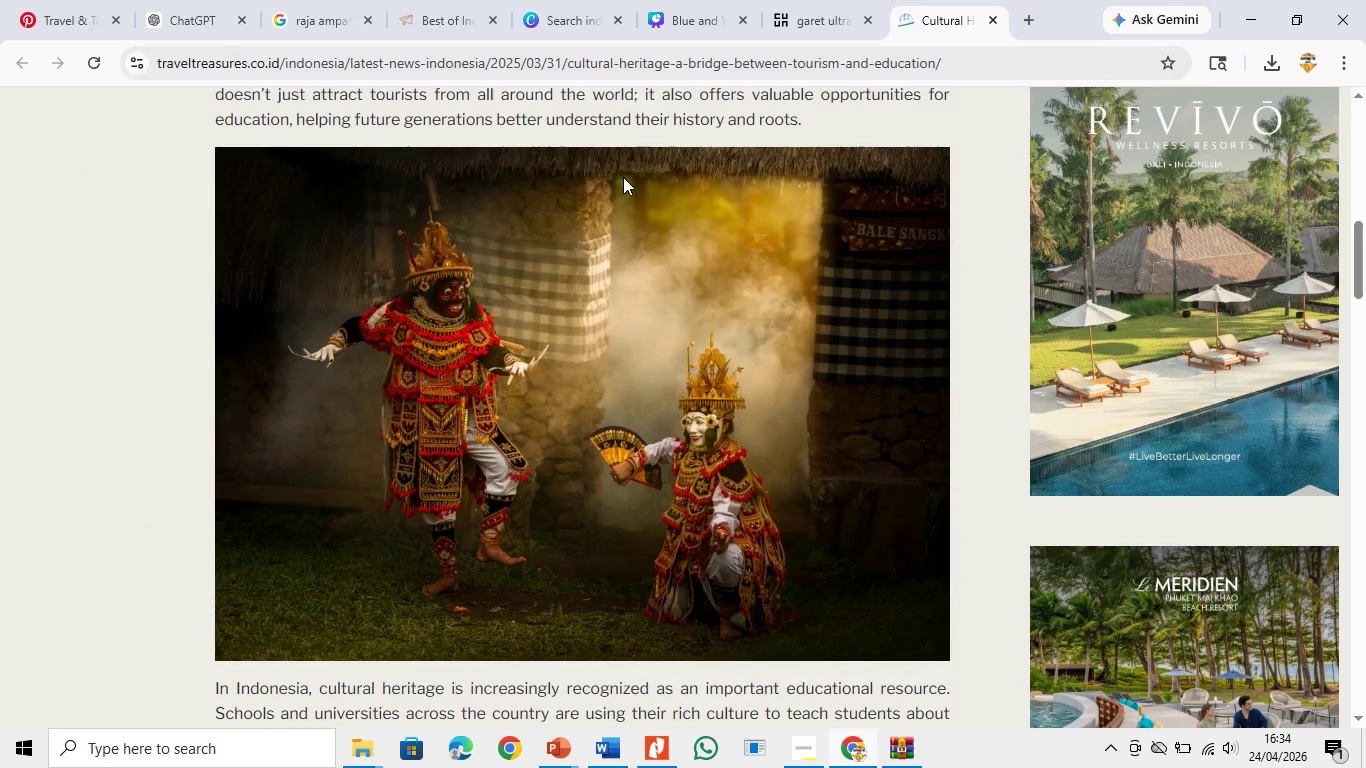 
scroll: coordinate [788, 595], scroll_direction: up, amount: 9.0
 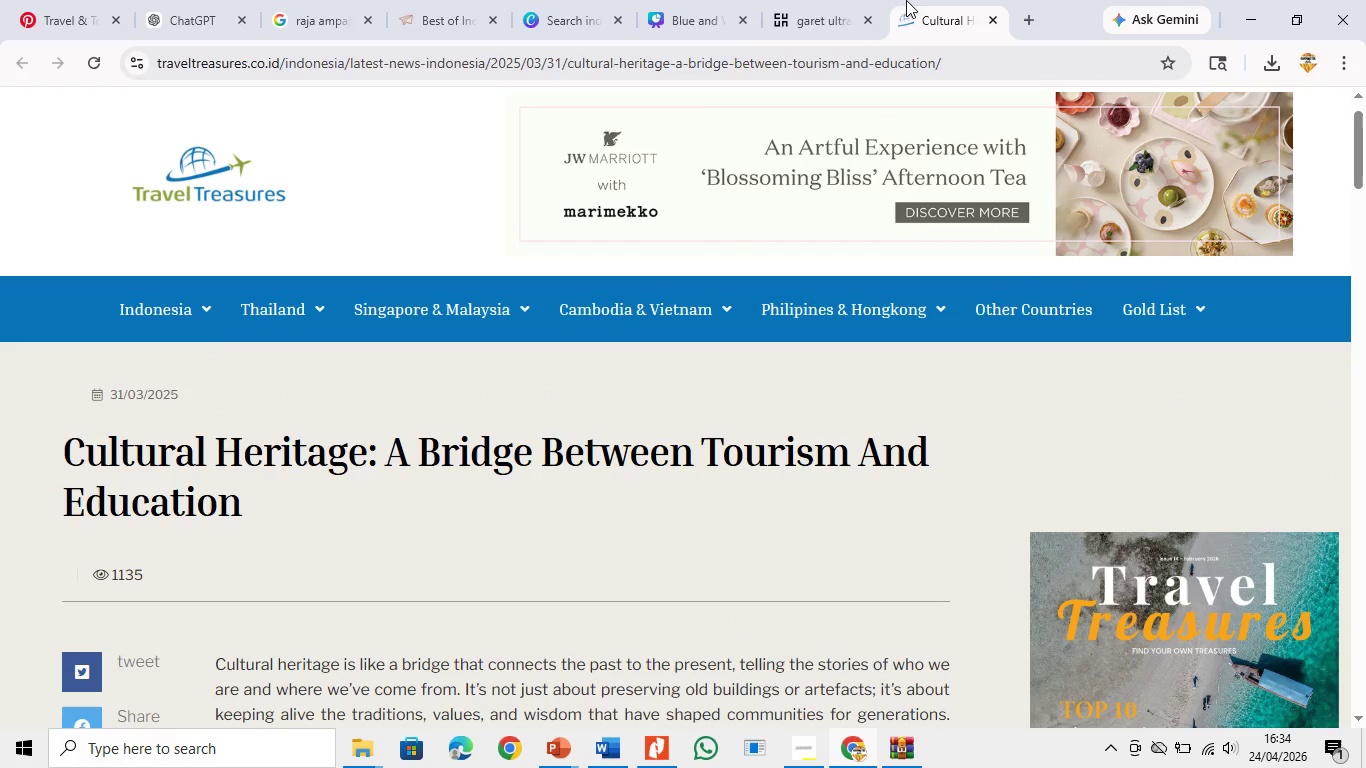 
left_click([801, 3])
 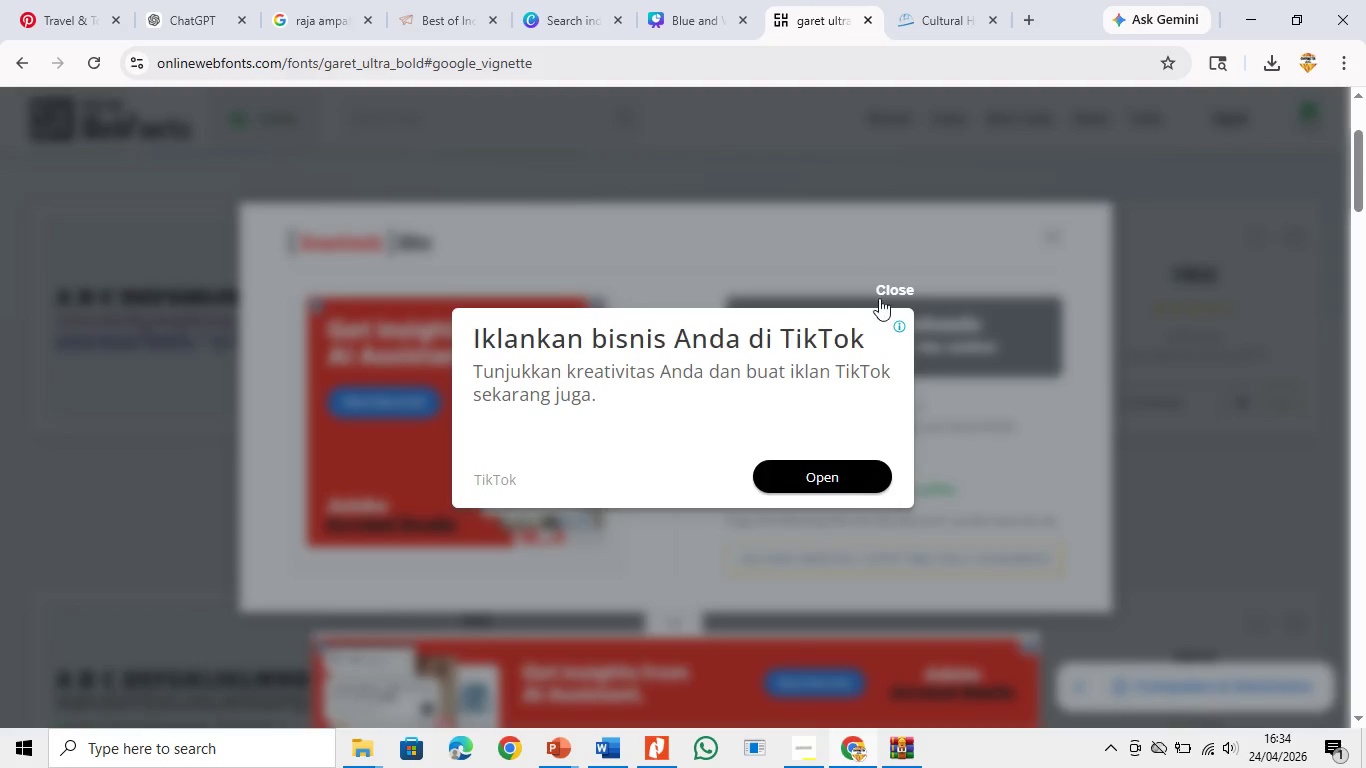 
left_click([884, 288])
 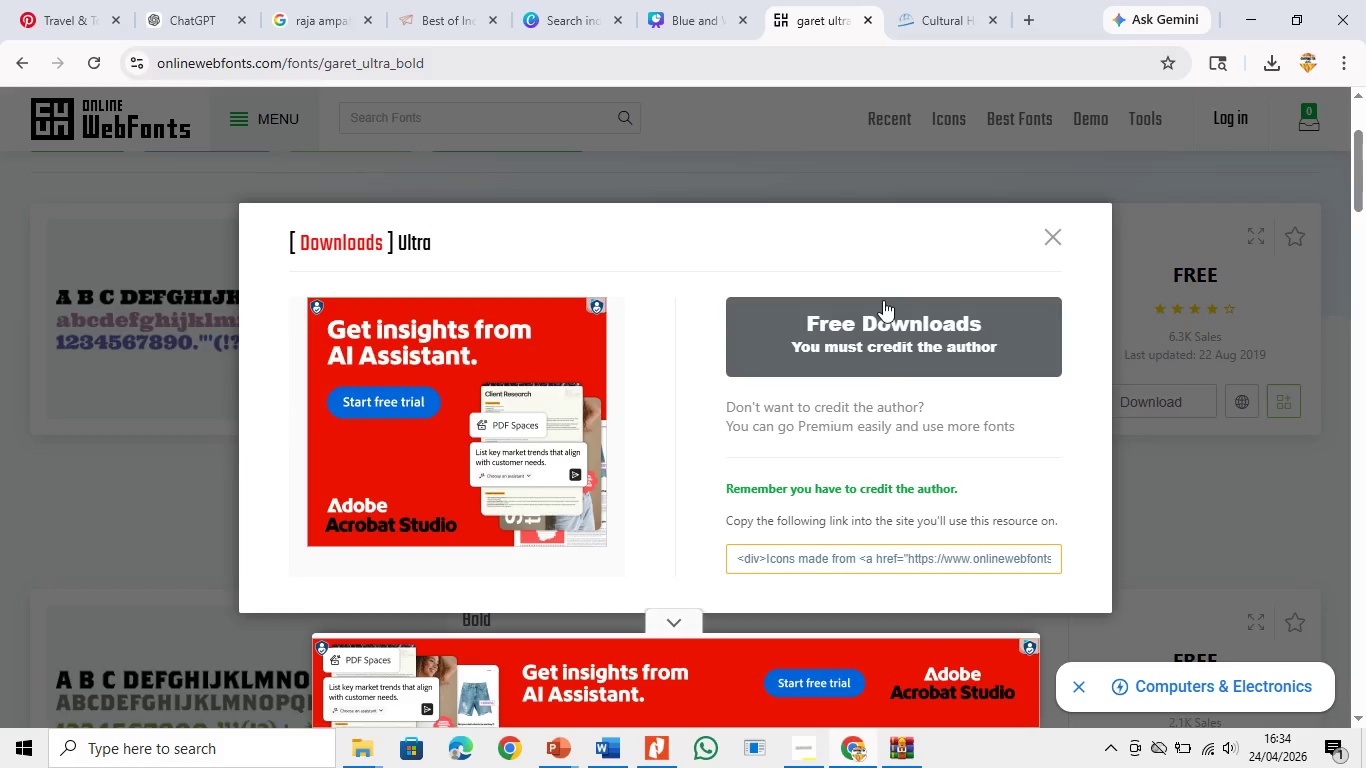 
wait(6.69)
 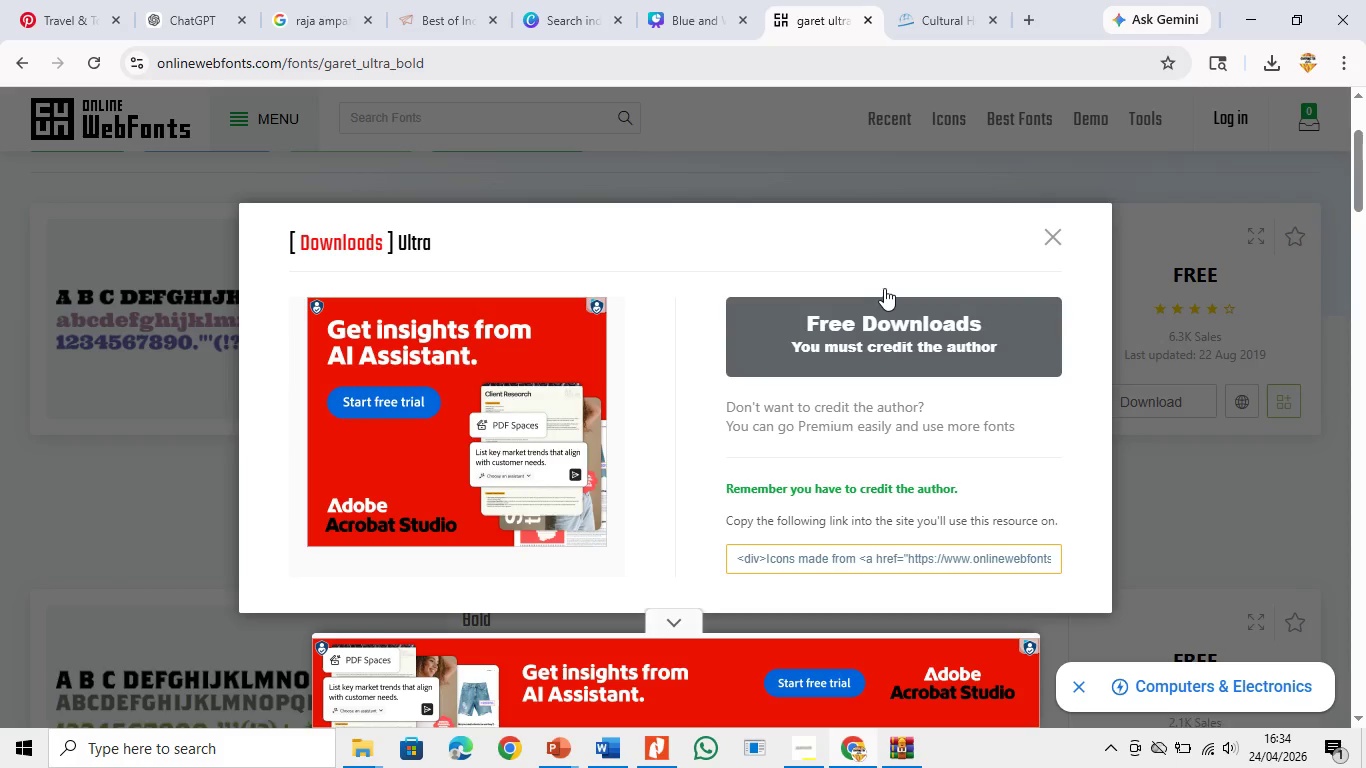 
double_click([1052, 237])
 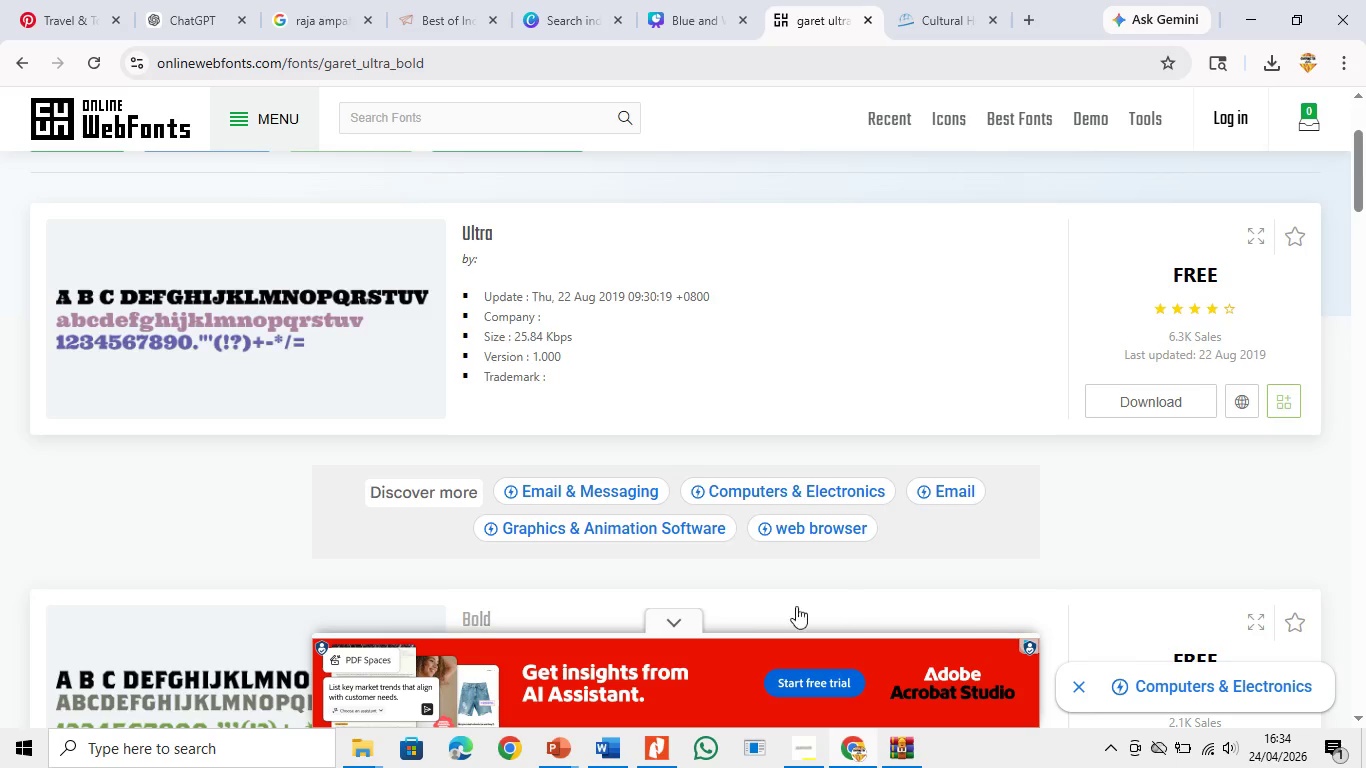 
left_click([680, 618])
 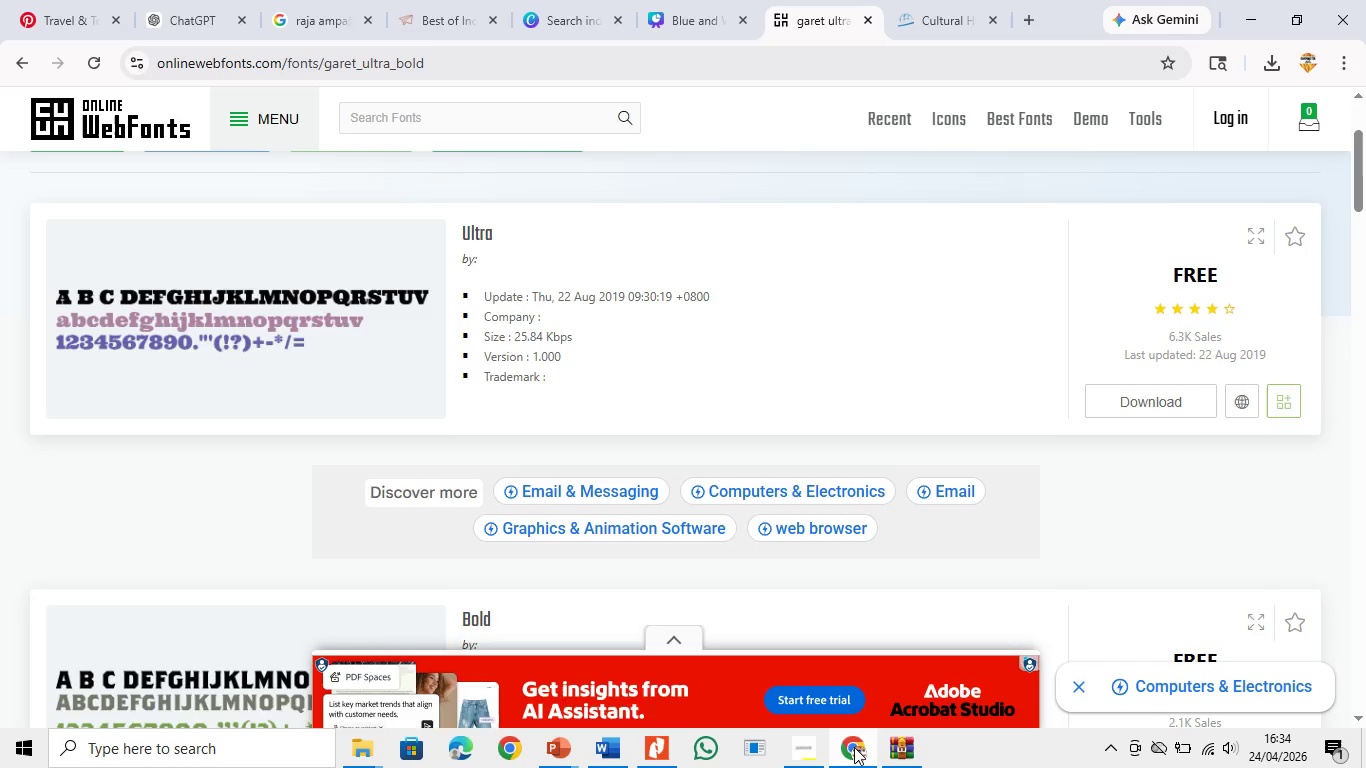 
left_click([856, 754])
 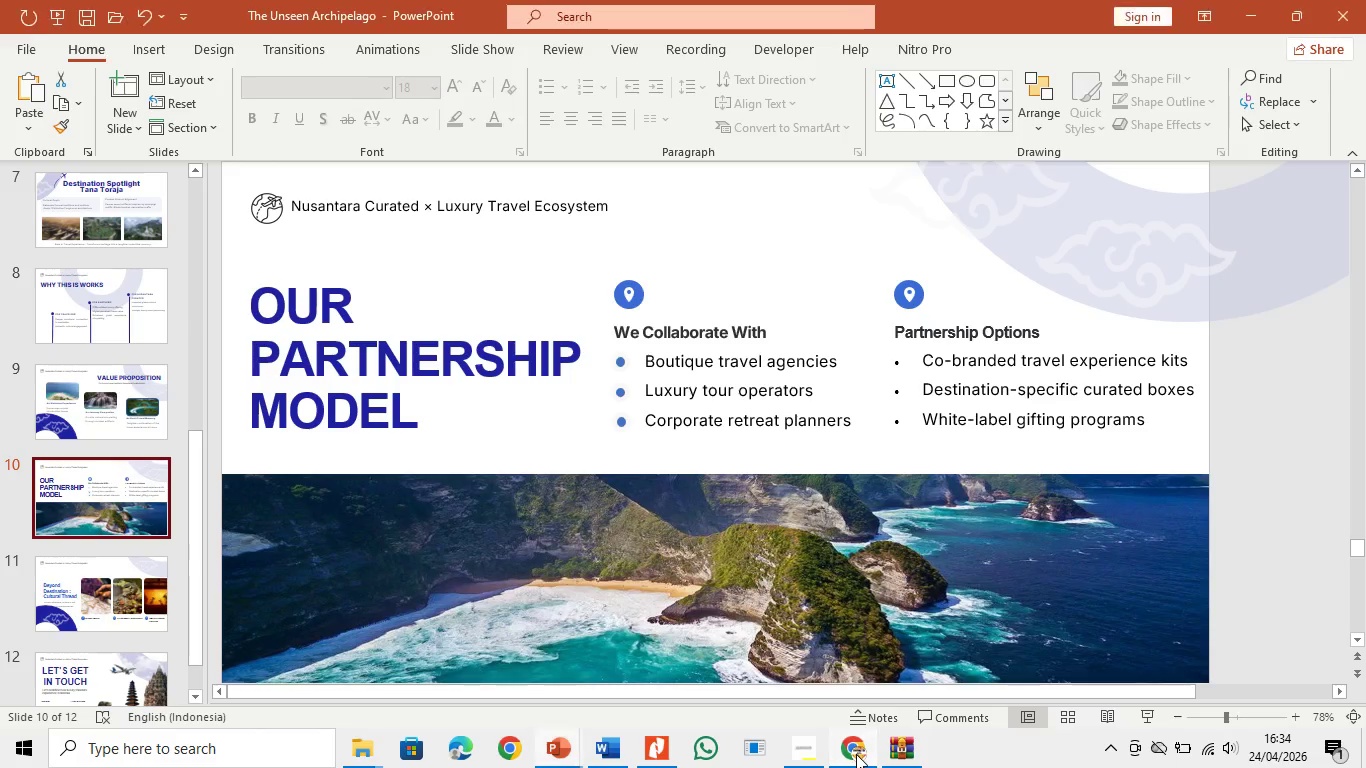 
left_click([856, 754])
 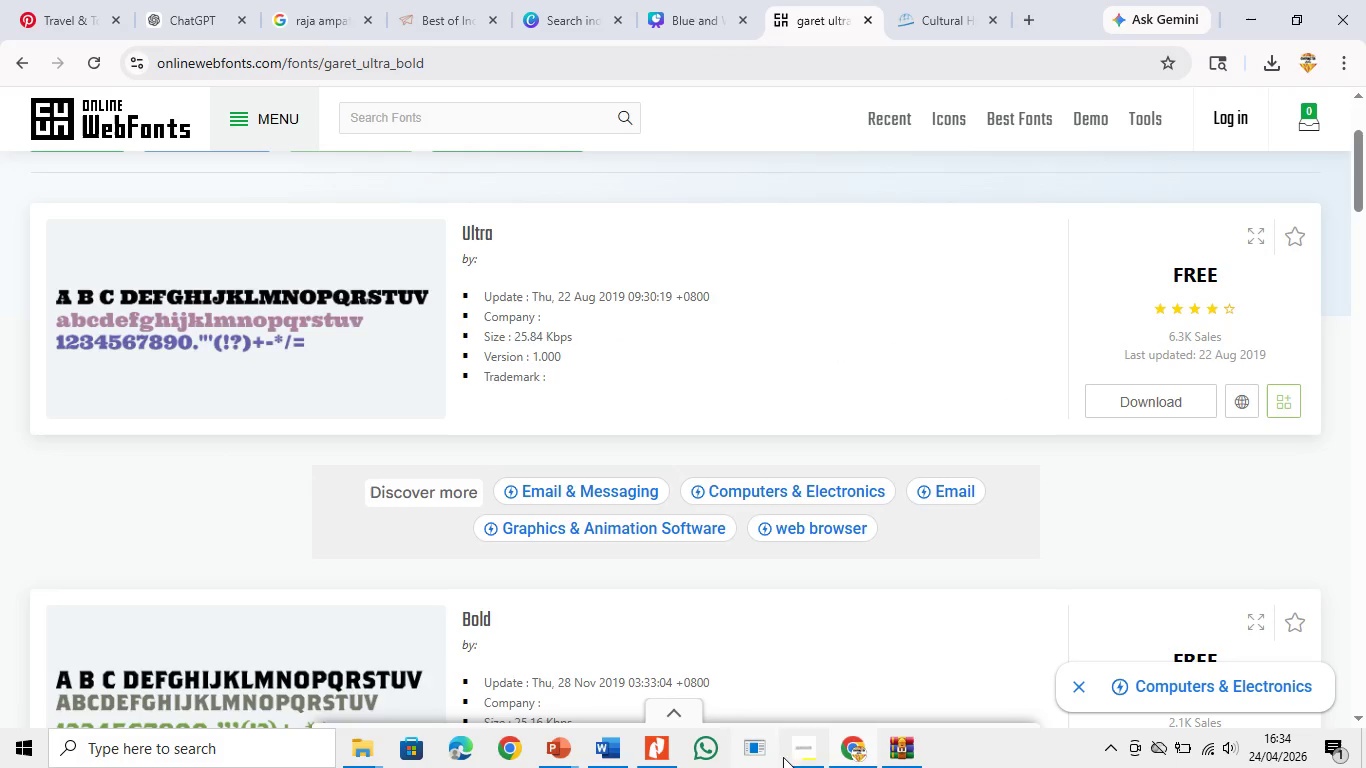 
left_click([803, 762])